 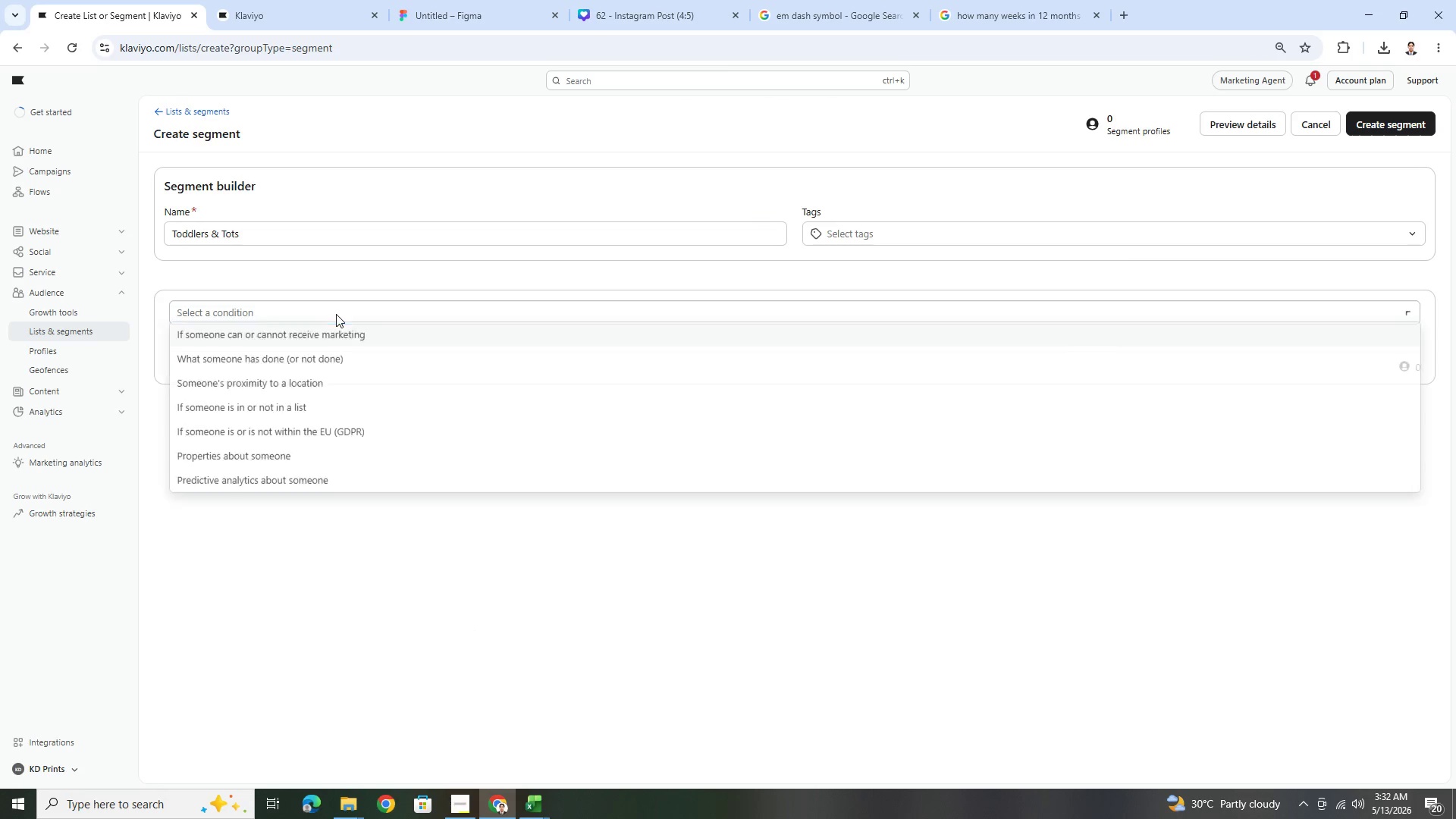 
left_click([293, 462])
 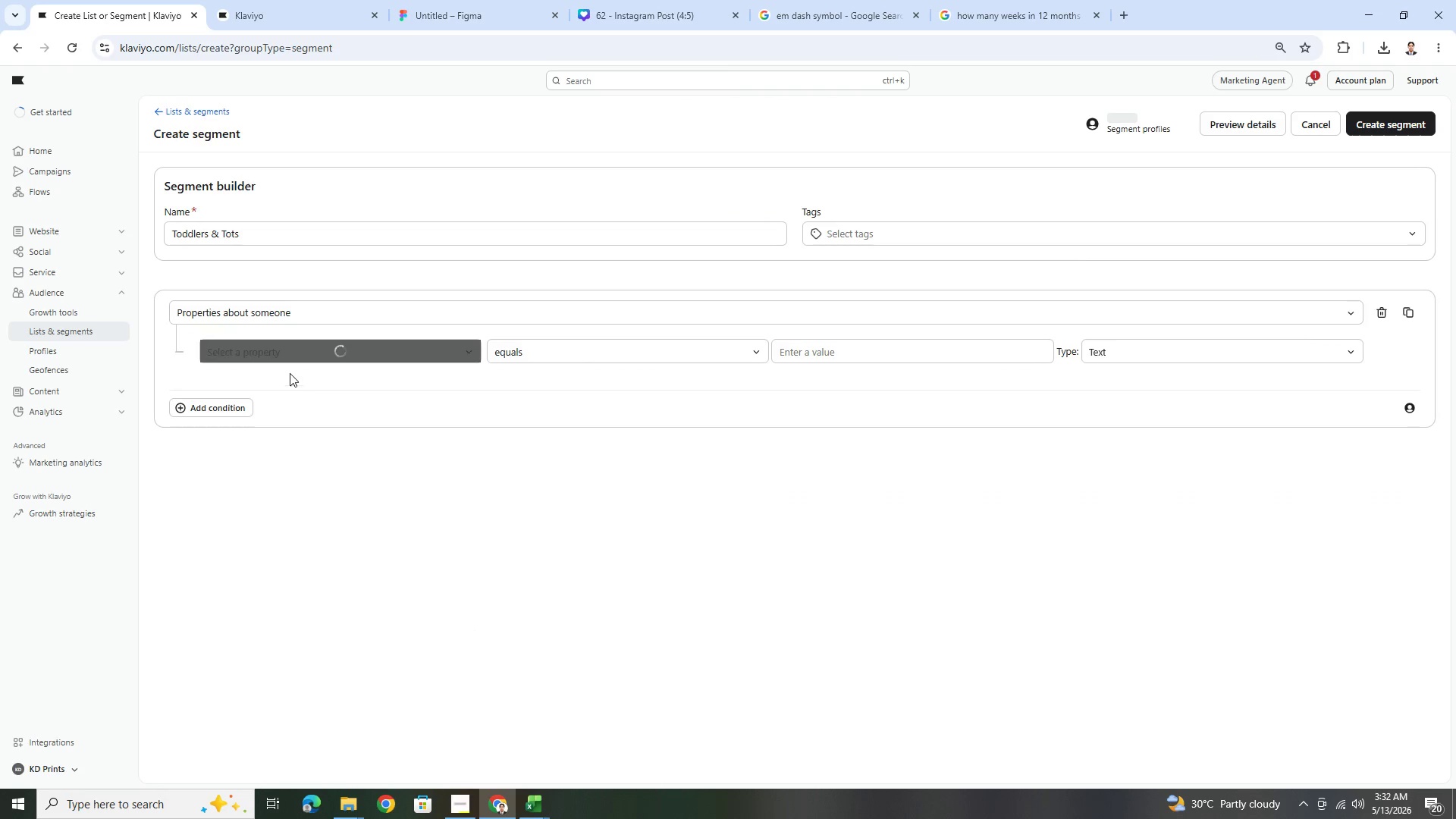 
left_click([292, 349])
 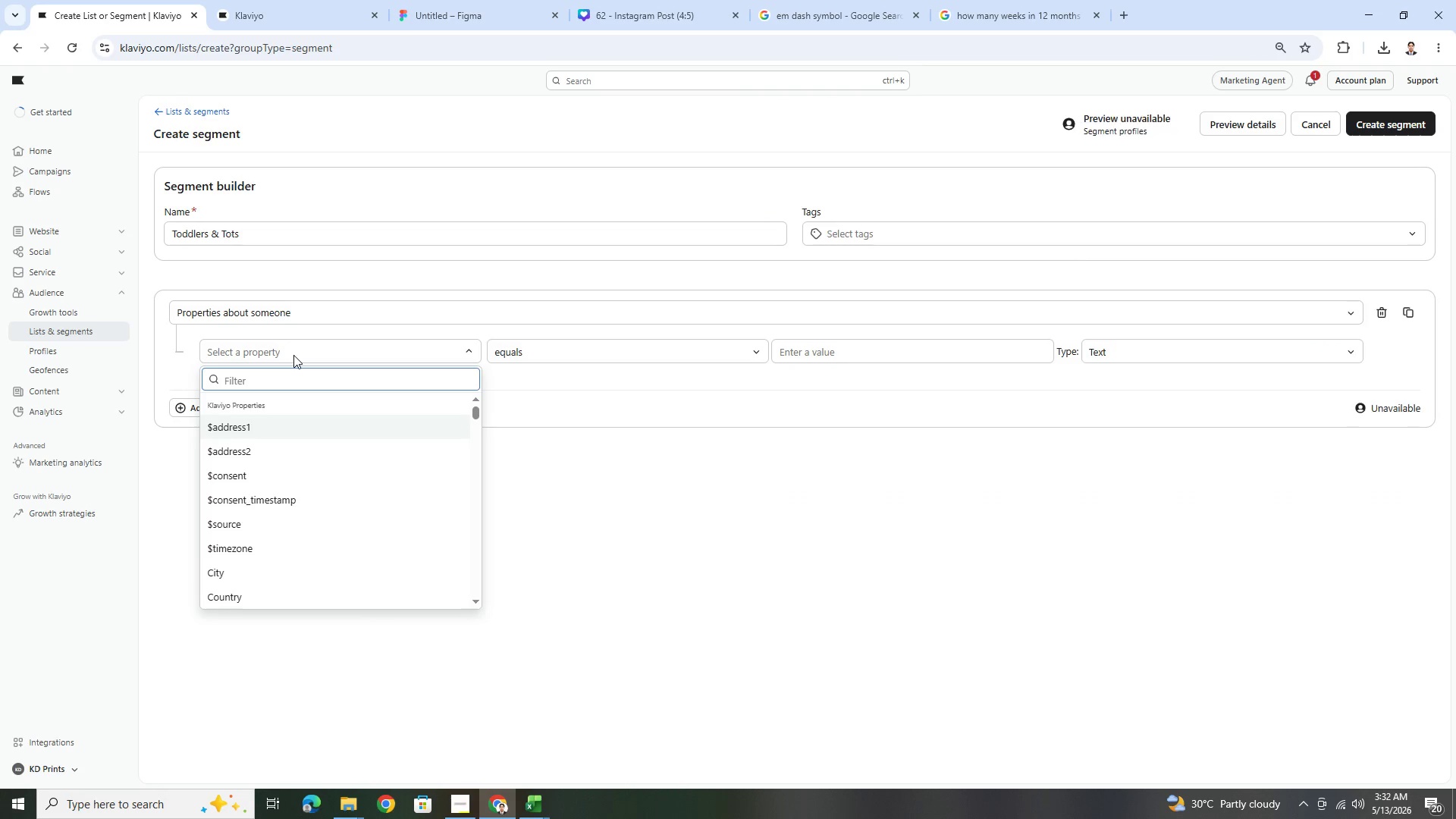 
key(D)
 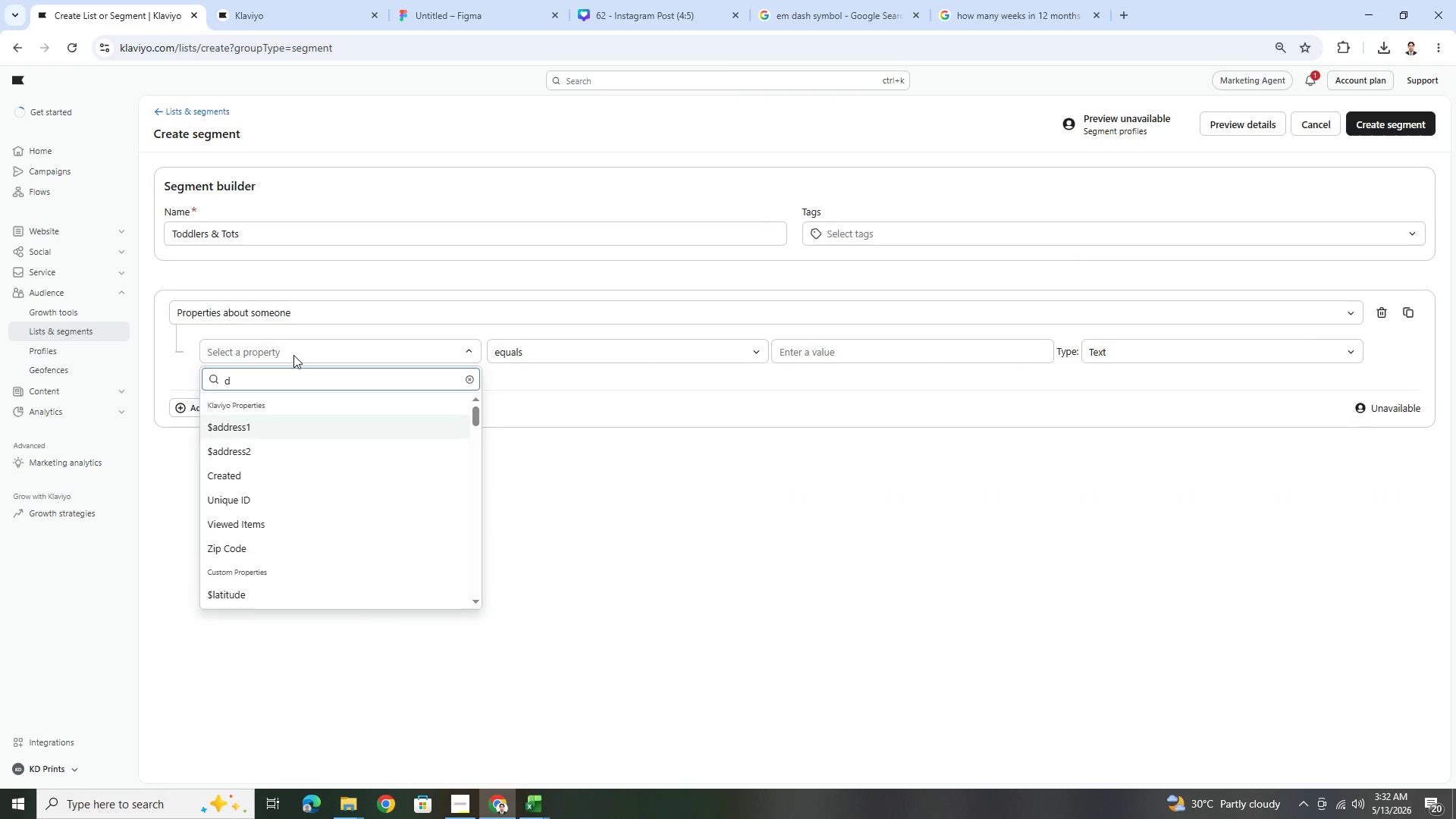 
type(ob)
 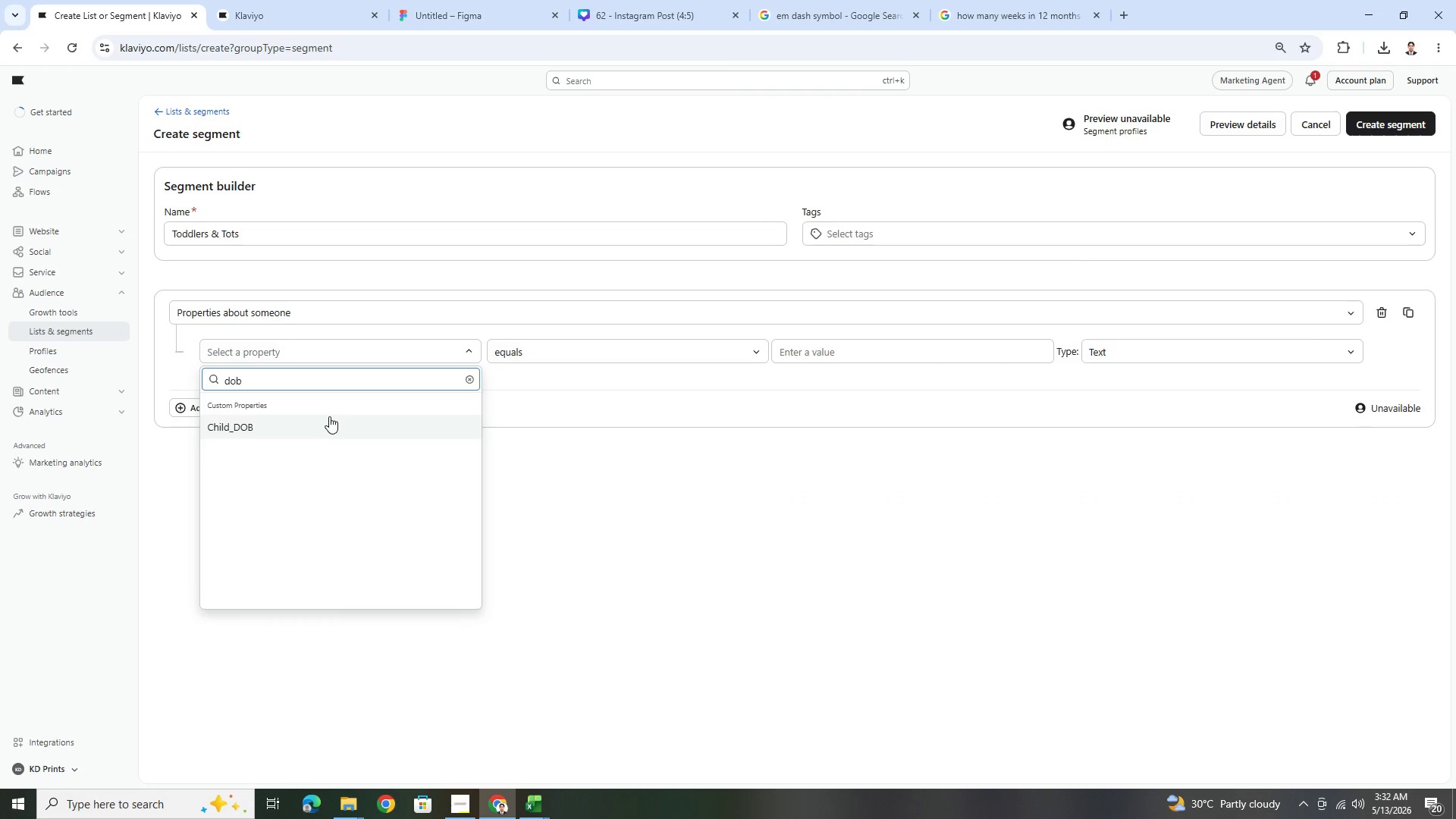 
left_click([335, 424])
 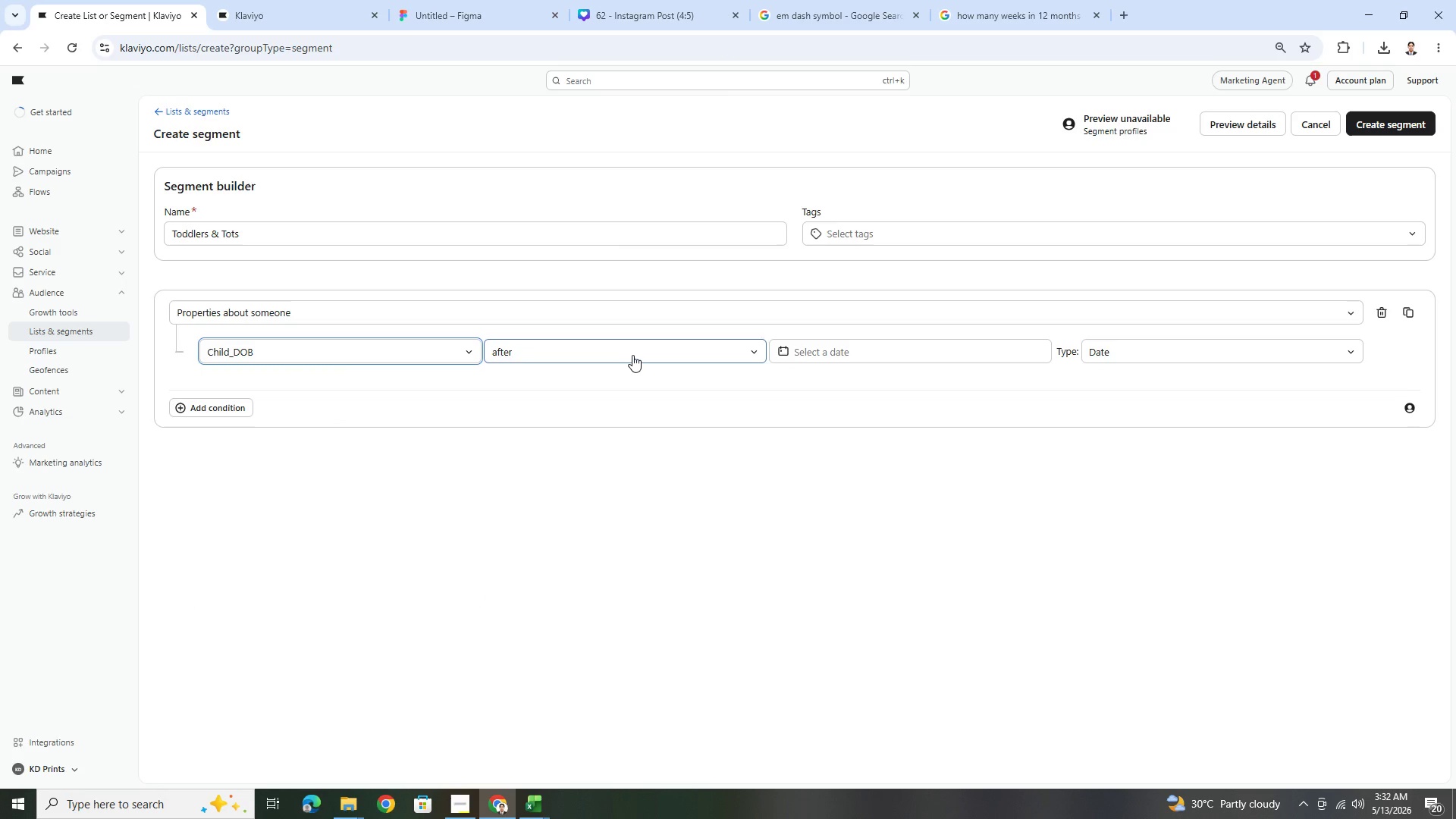 
left_click([634, 354])
 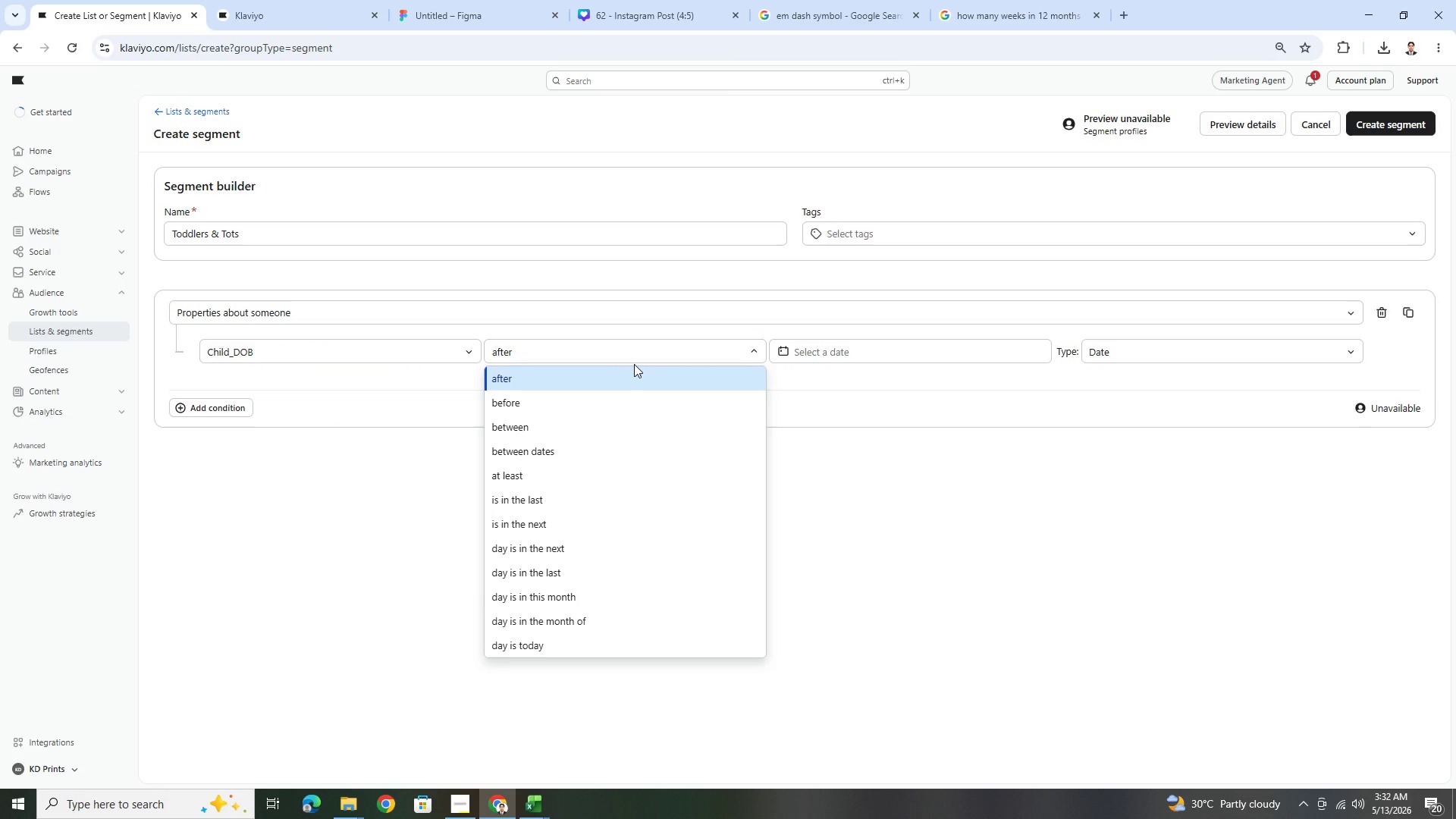 
wait(24.8)
 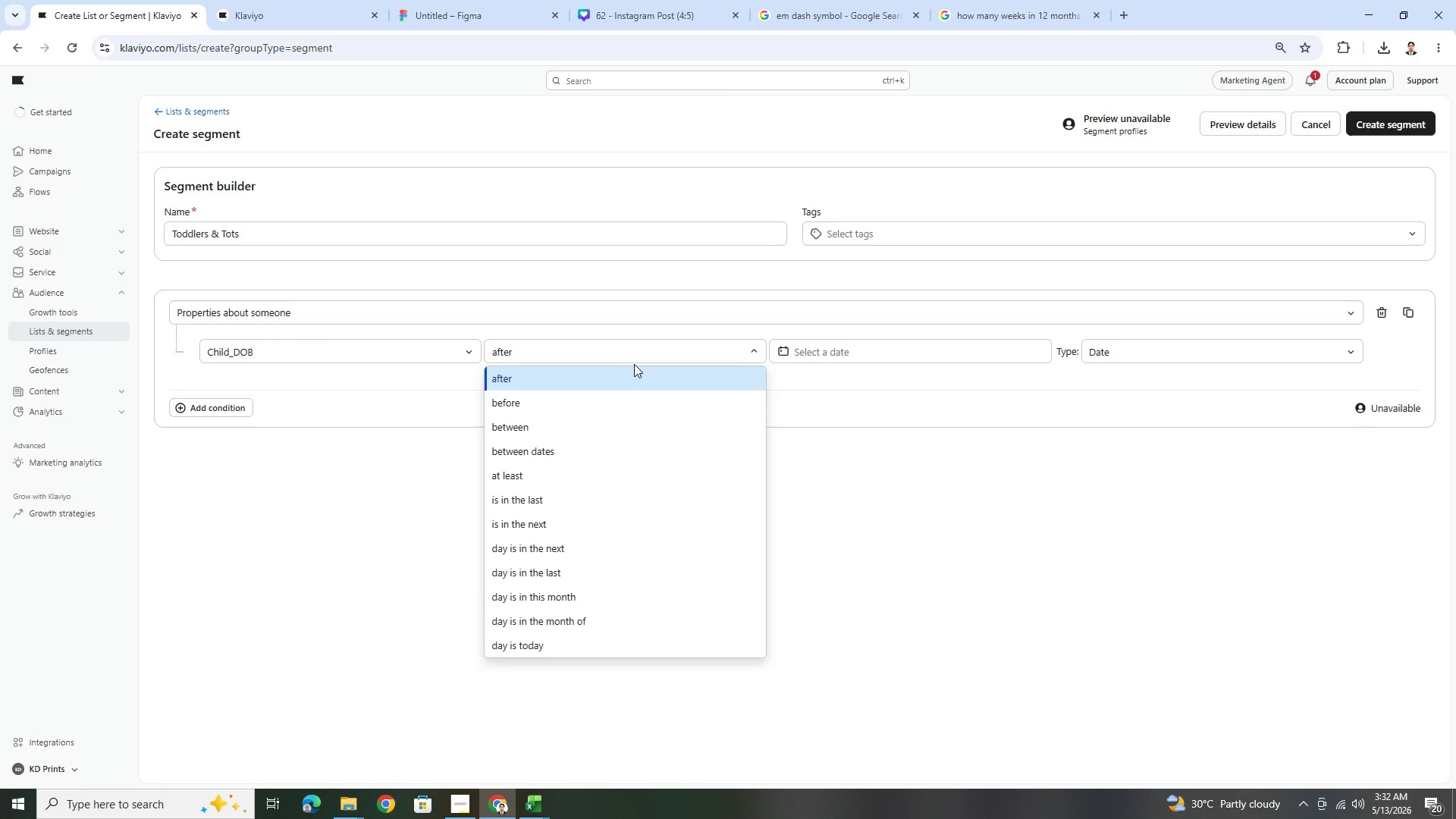 
left_click([616, 480])
 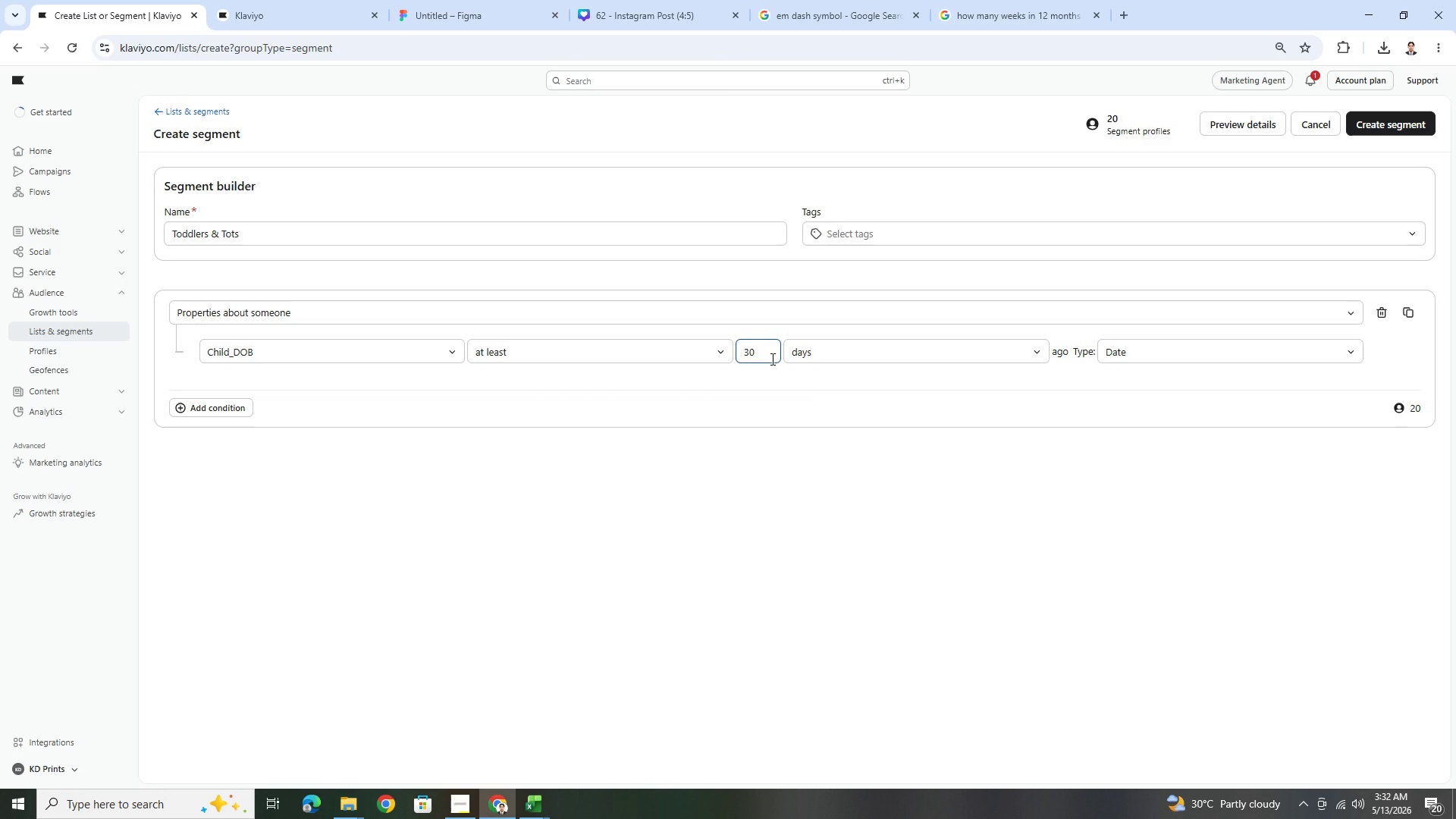 
left_click([898, 345])
 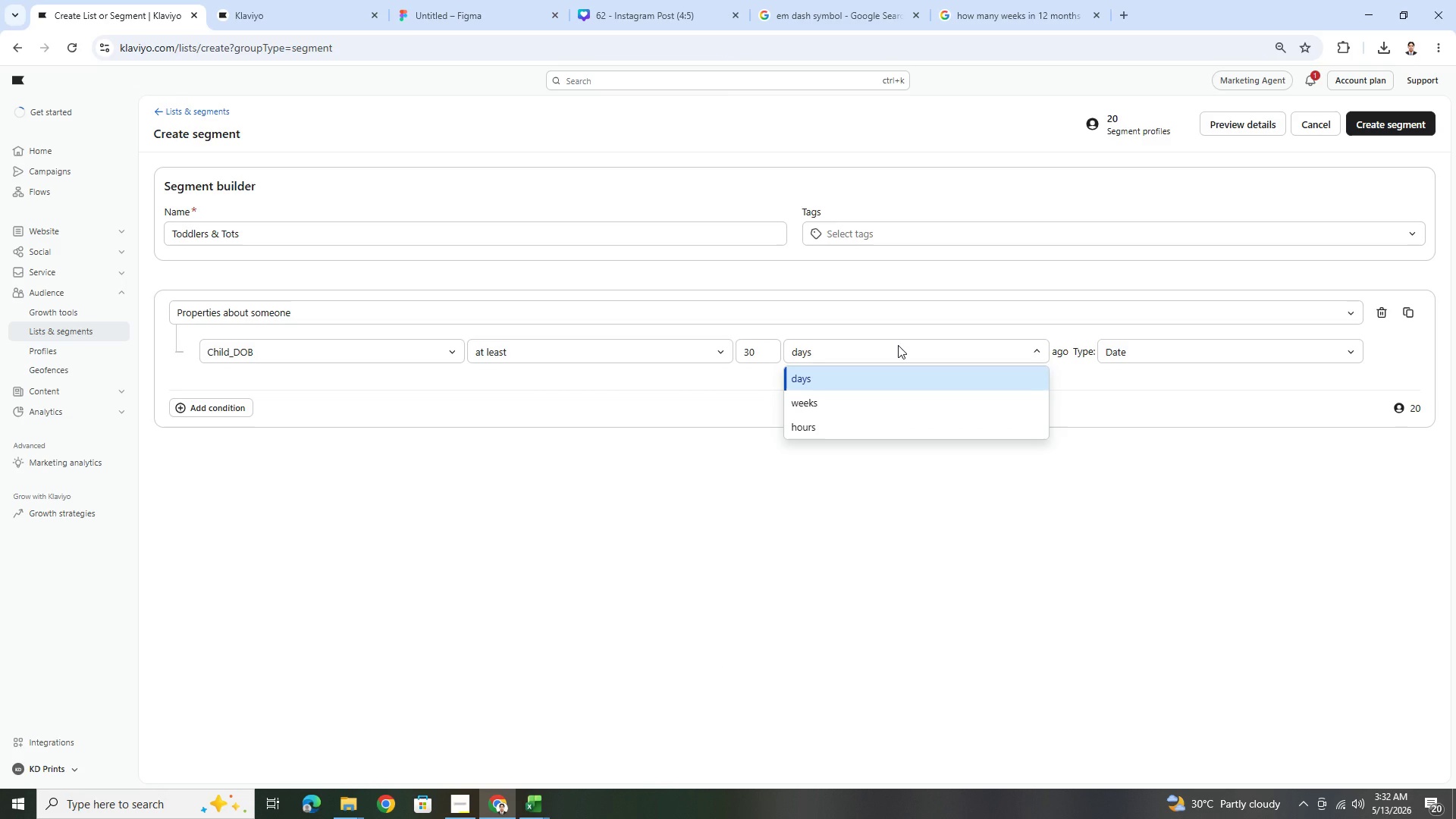 
left_click([898, 345])
 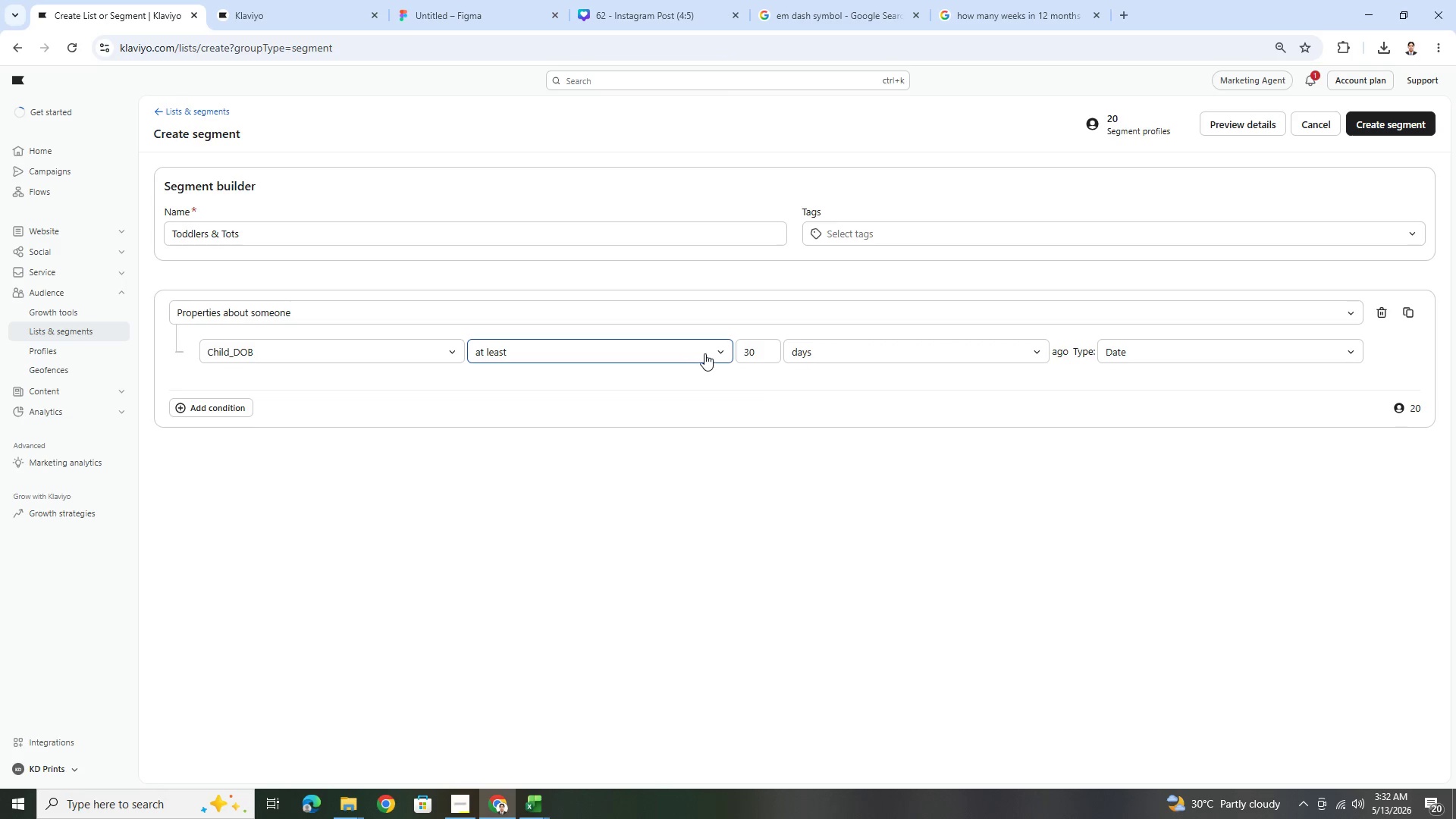 
wait(19.08)
 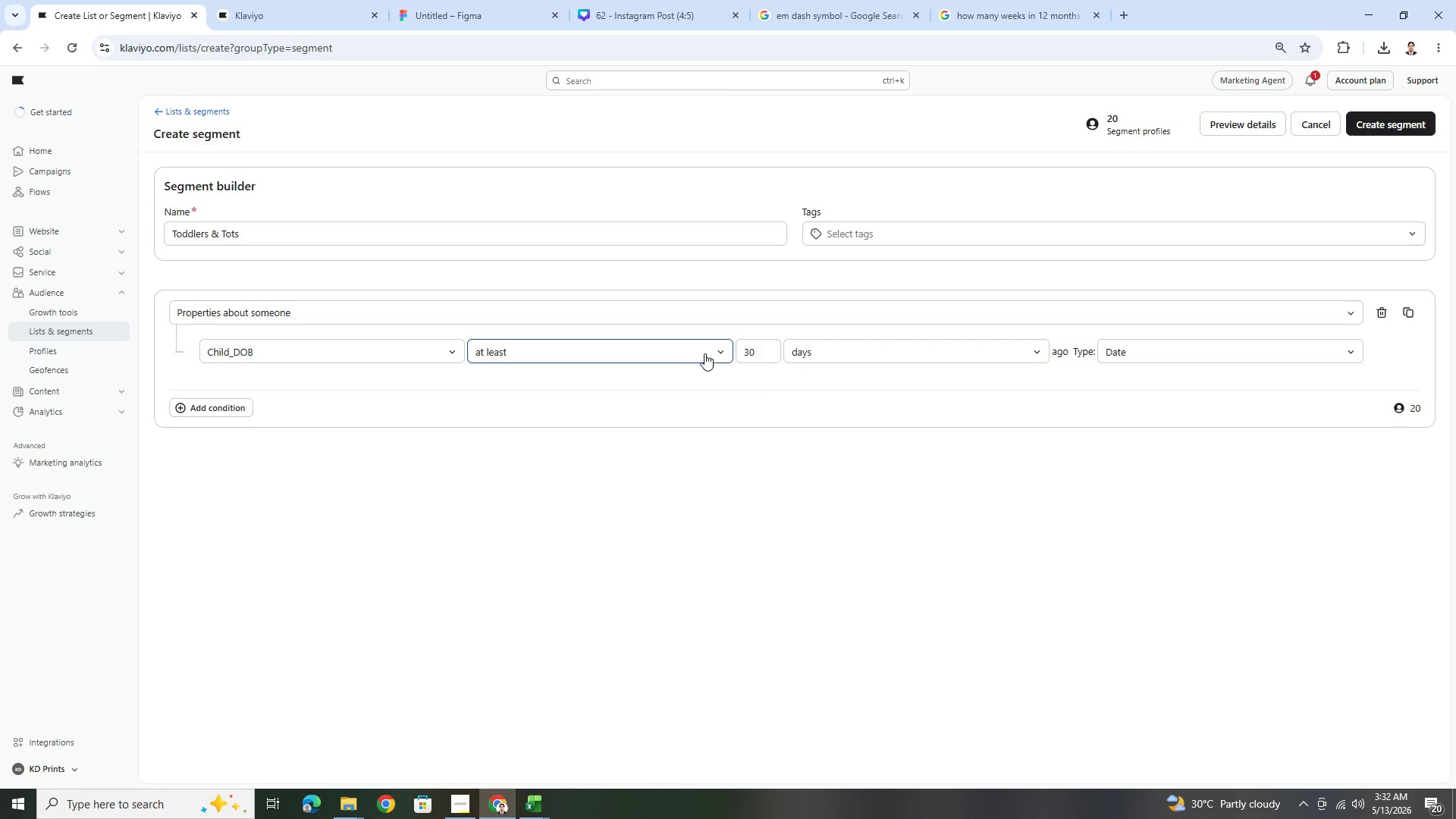 
left_click([704, 353])
 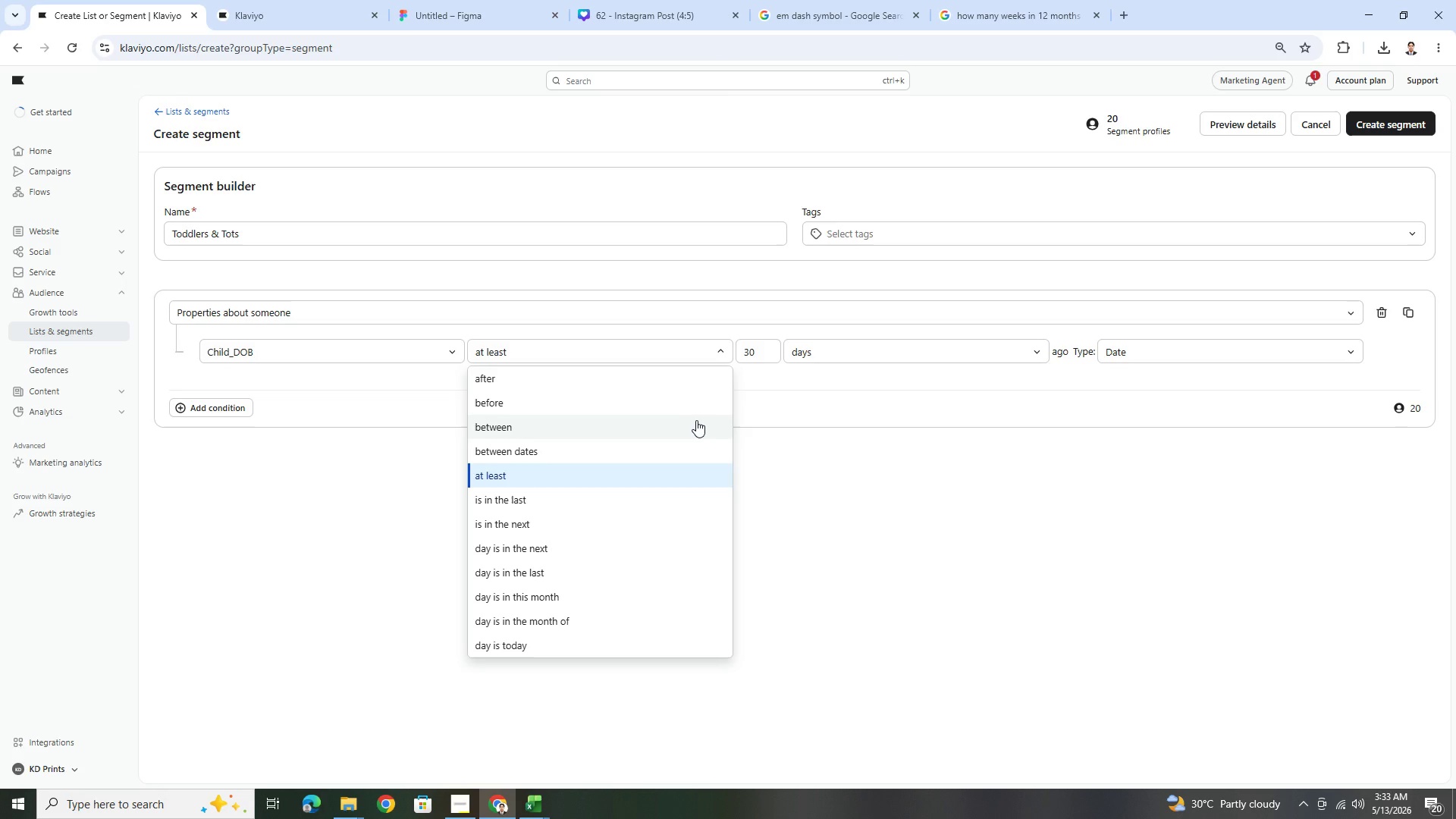 
left_click([696, 420])
 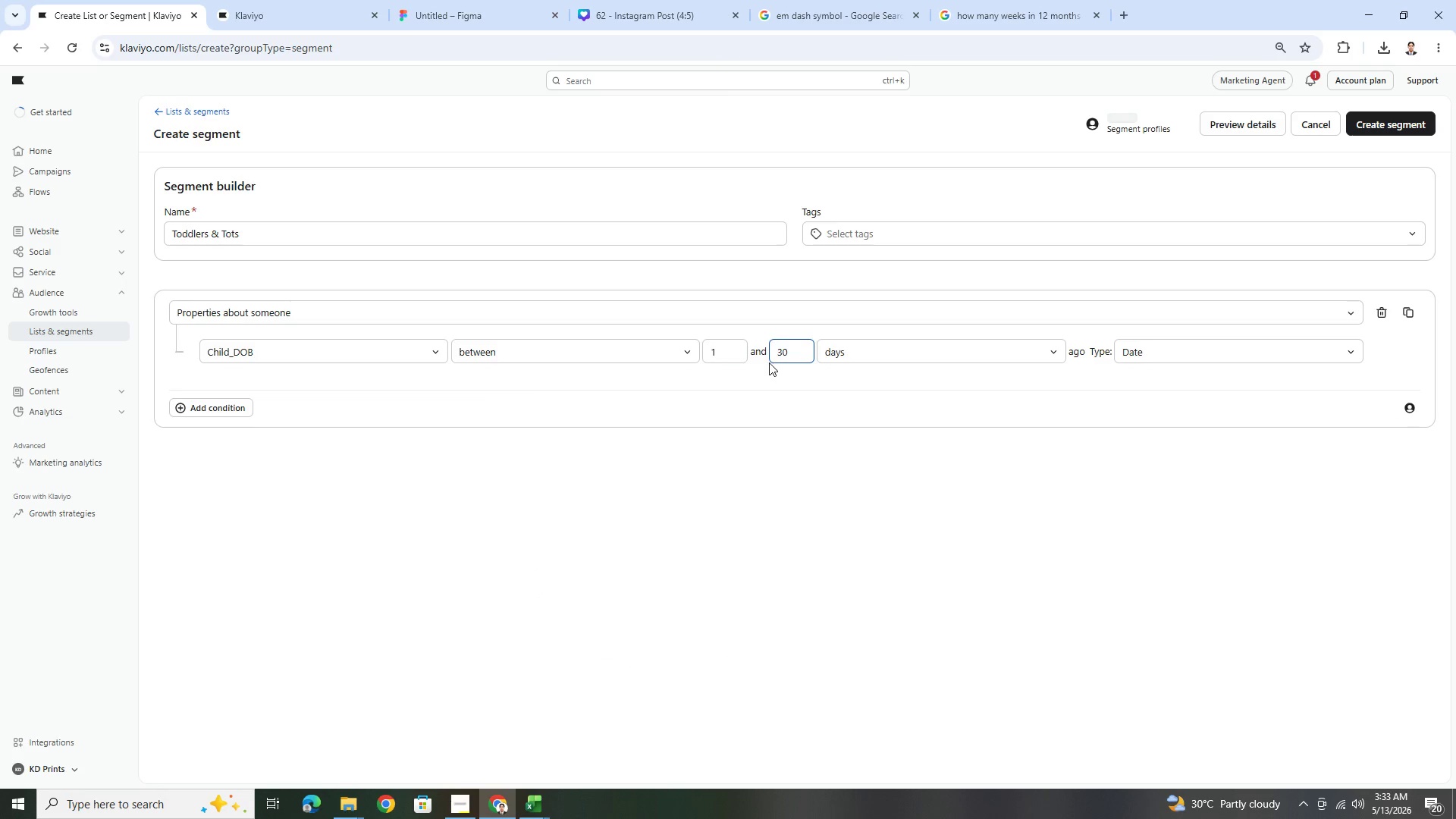 
left_click([671, 355])
 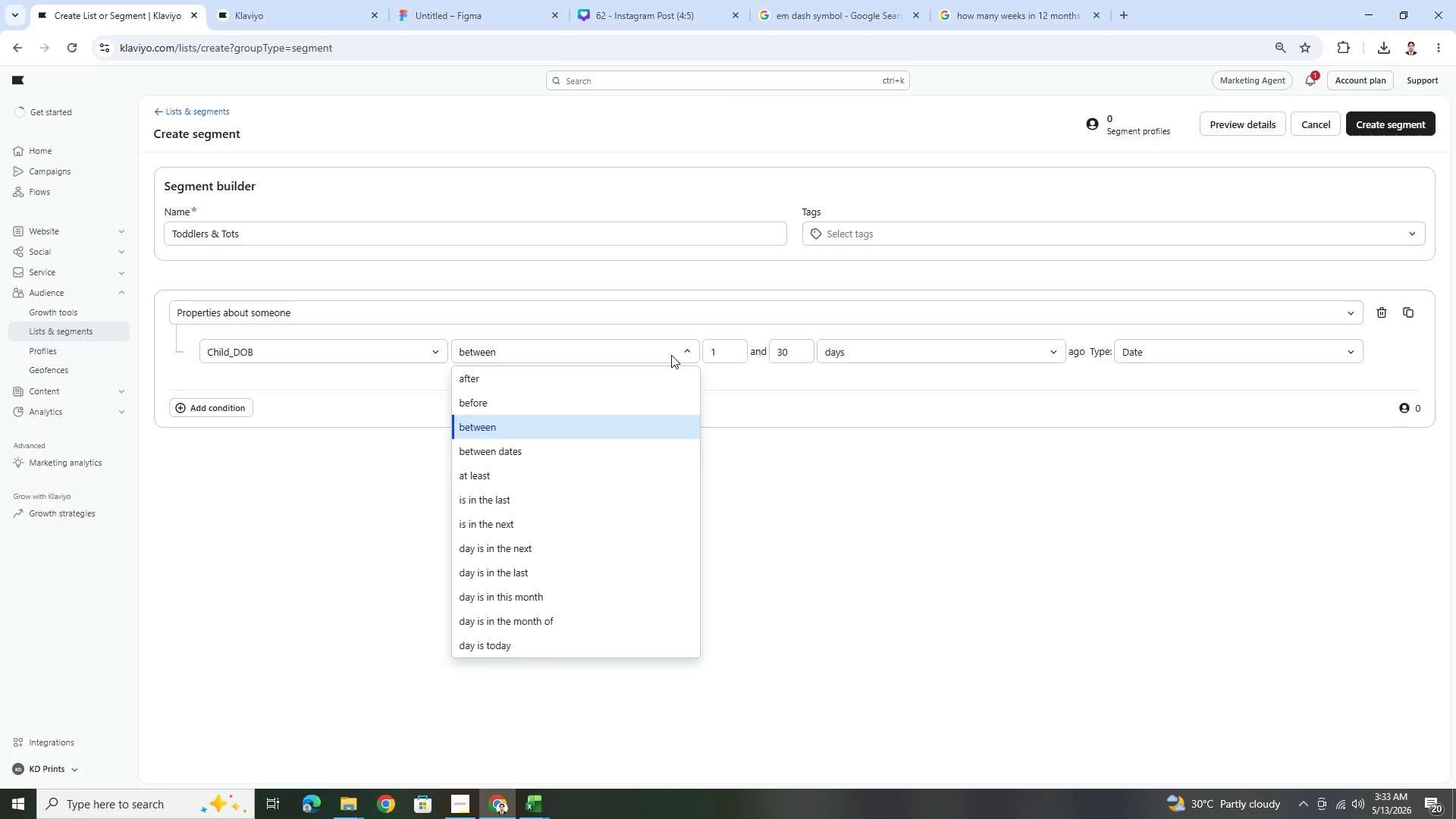 
left_click([671, 355])
 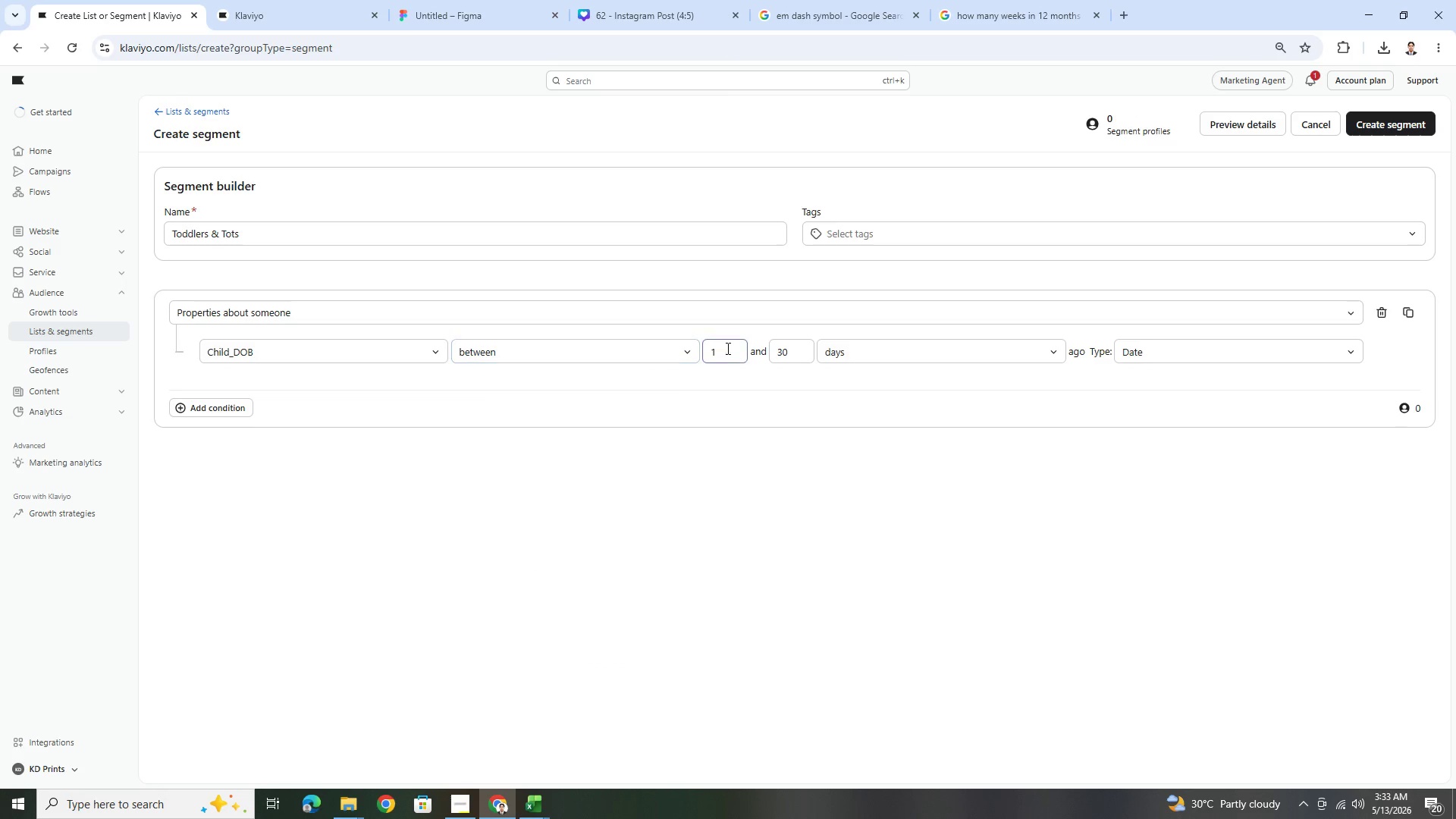 
left_click([732, 348])
 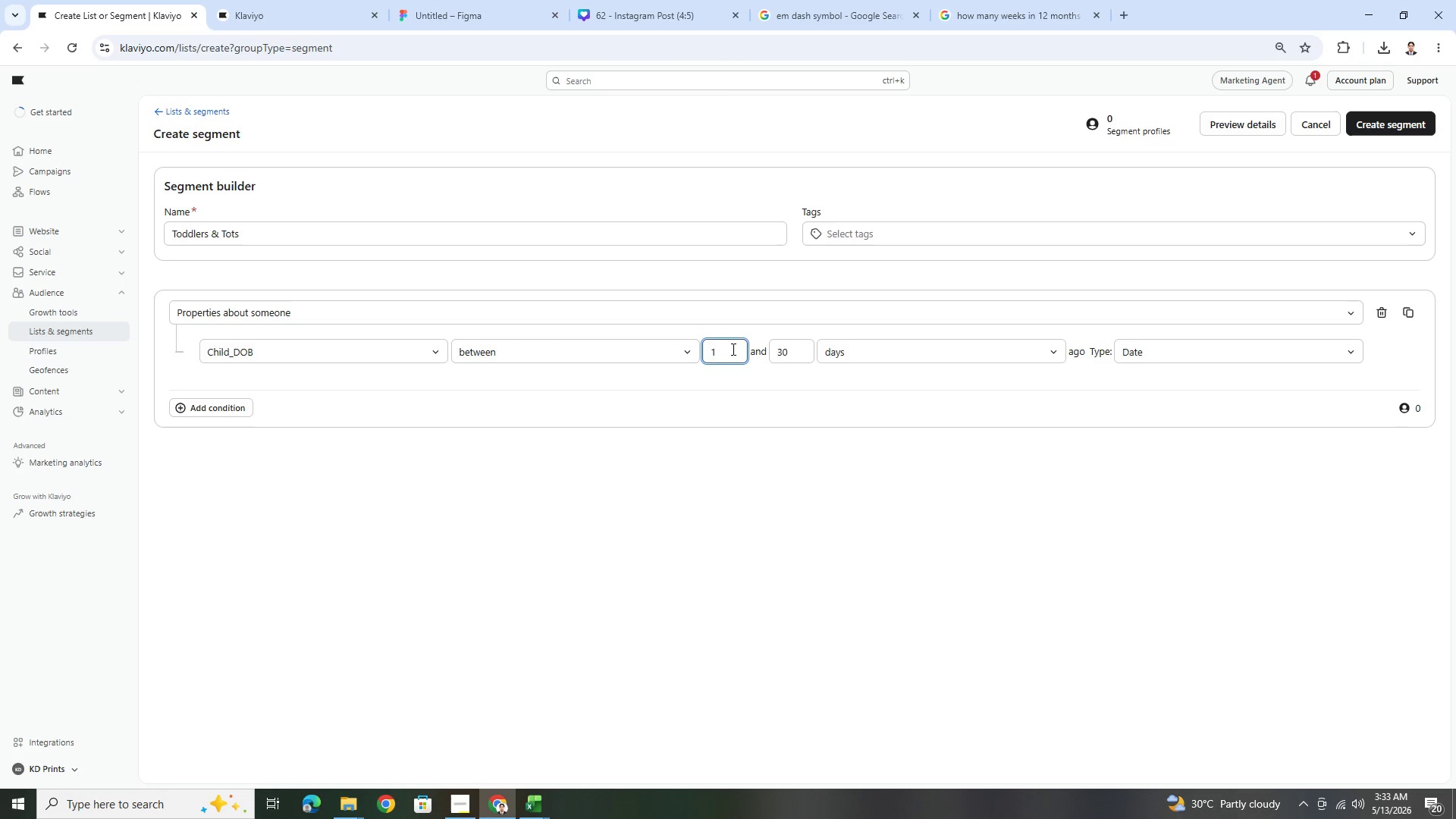 
double_click([732, 349])
 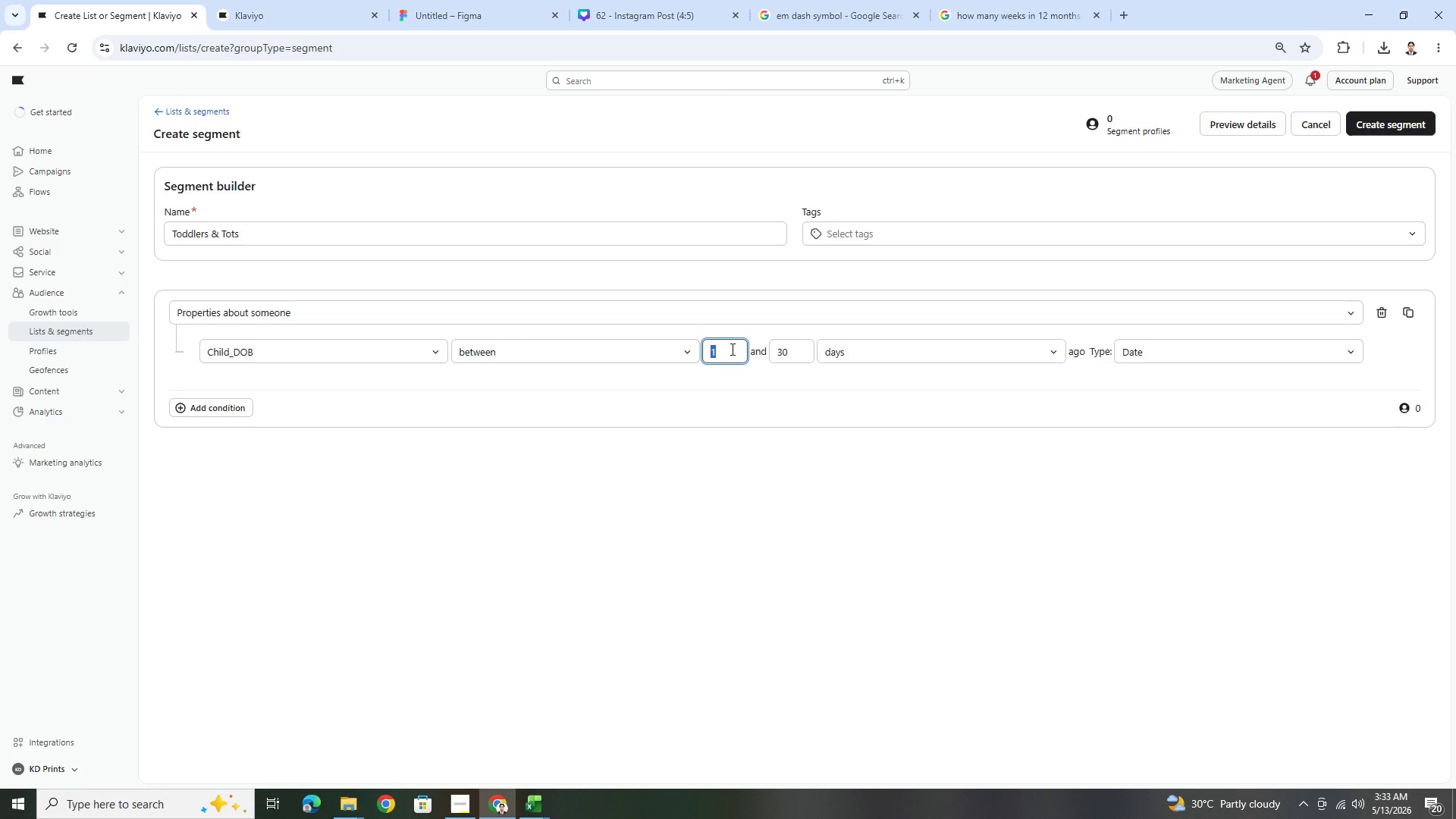 
wait(8.5)
 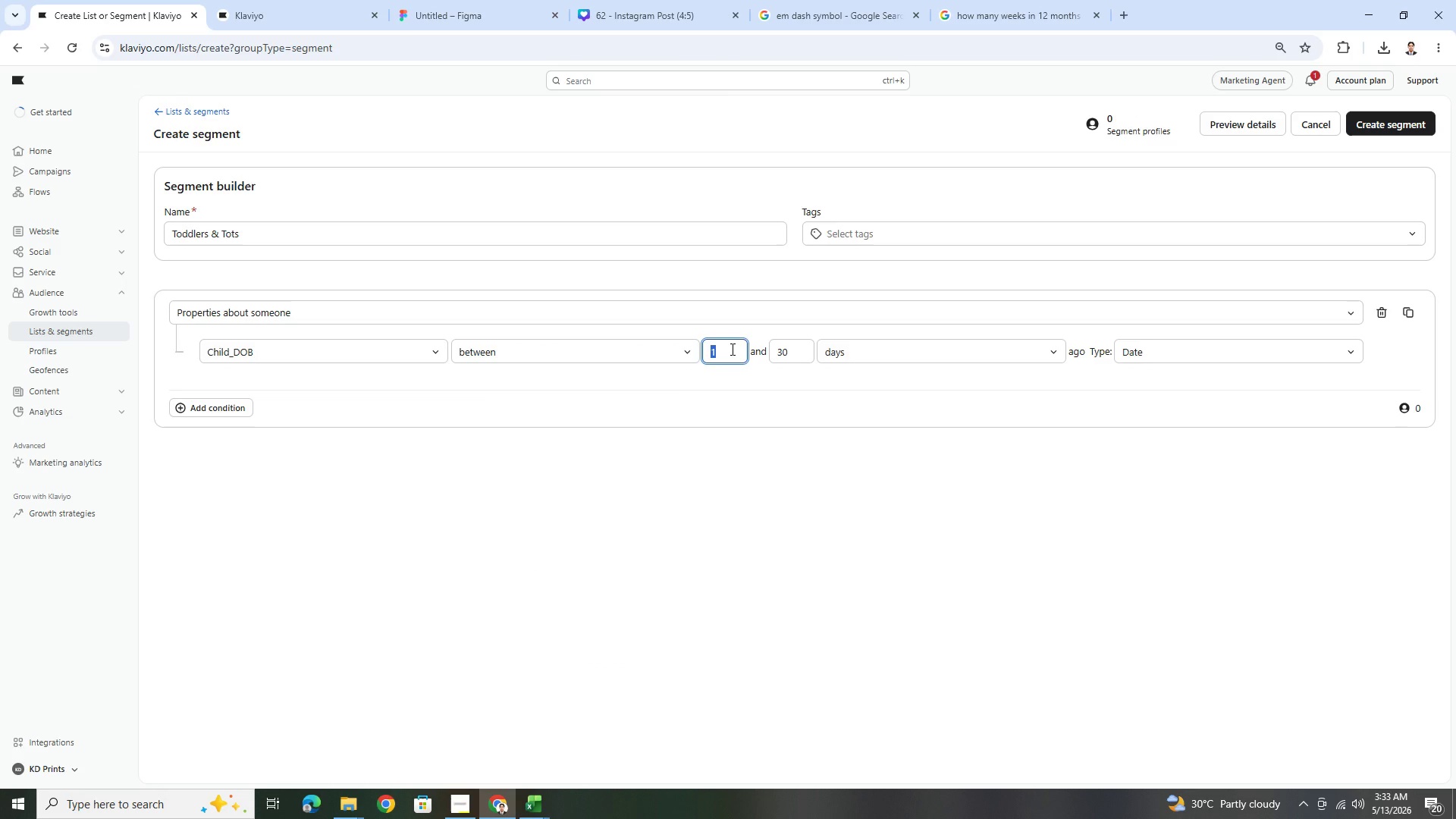 
left_click([1007, 0])
 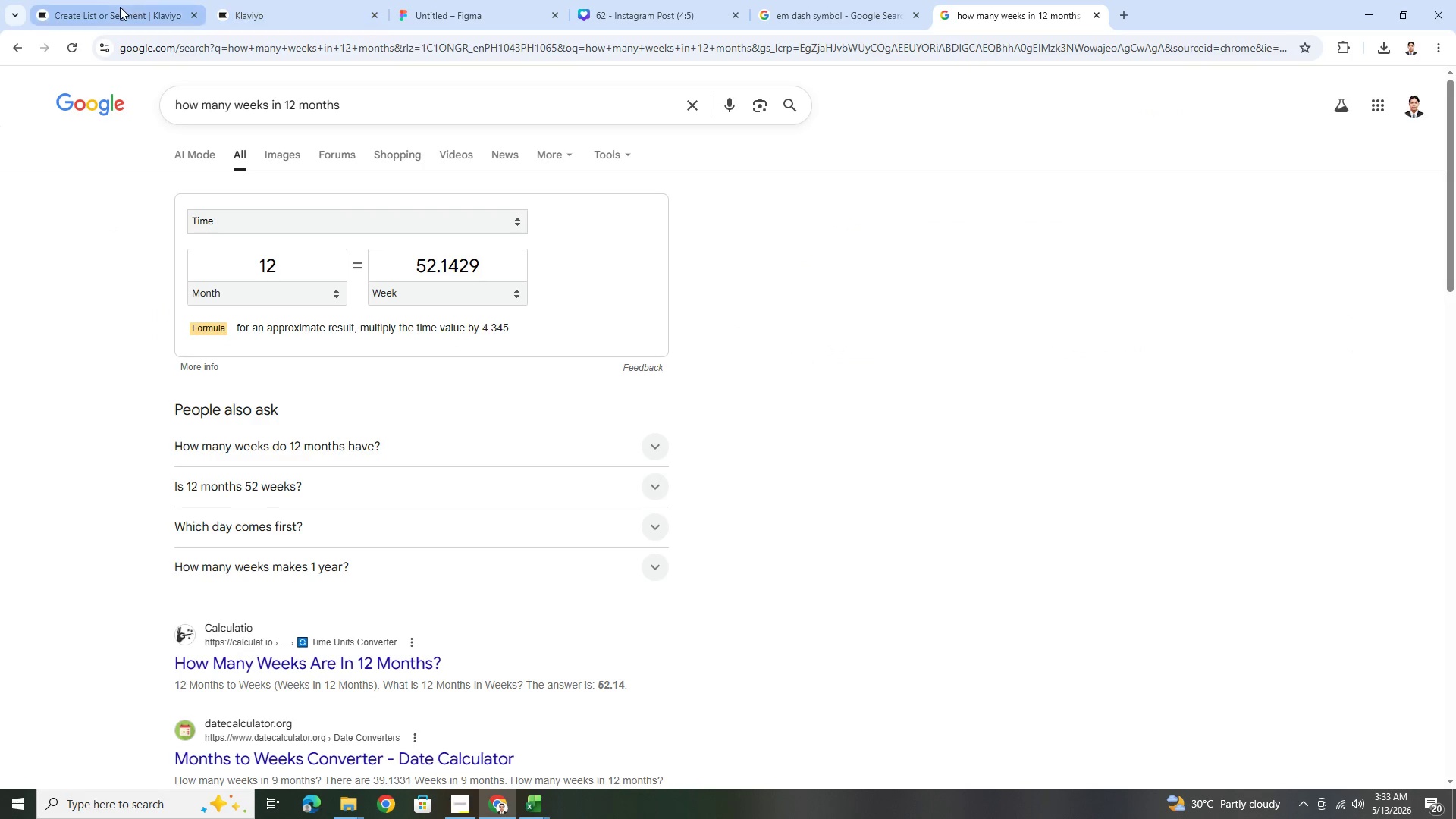 
left_click([120, 7])
 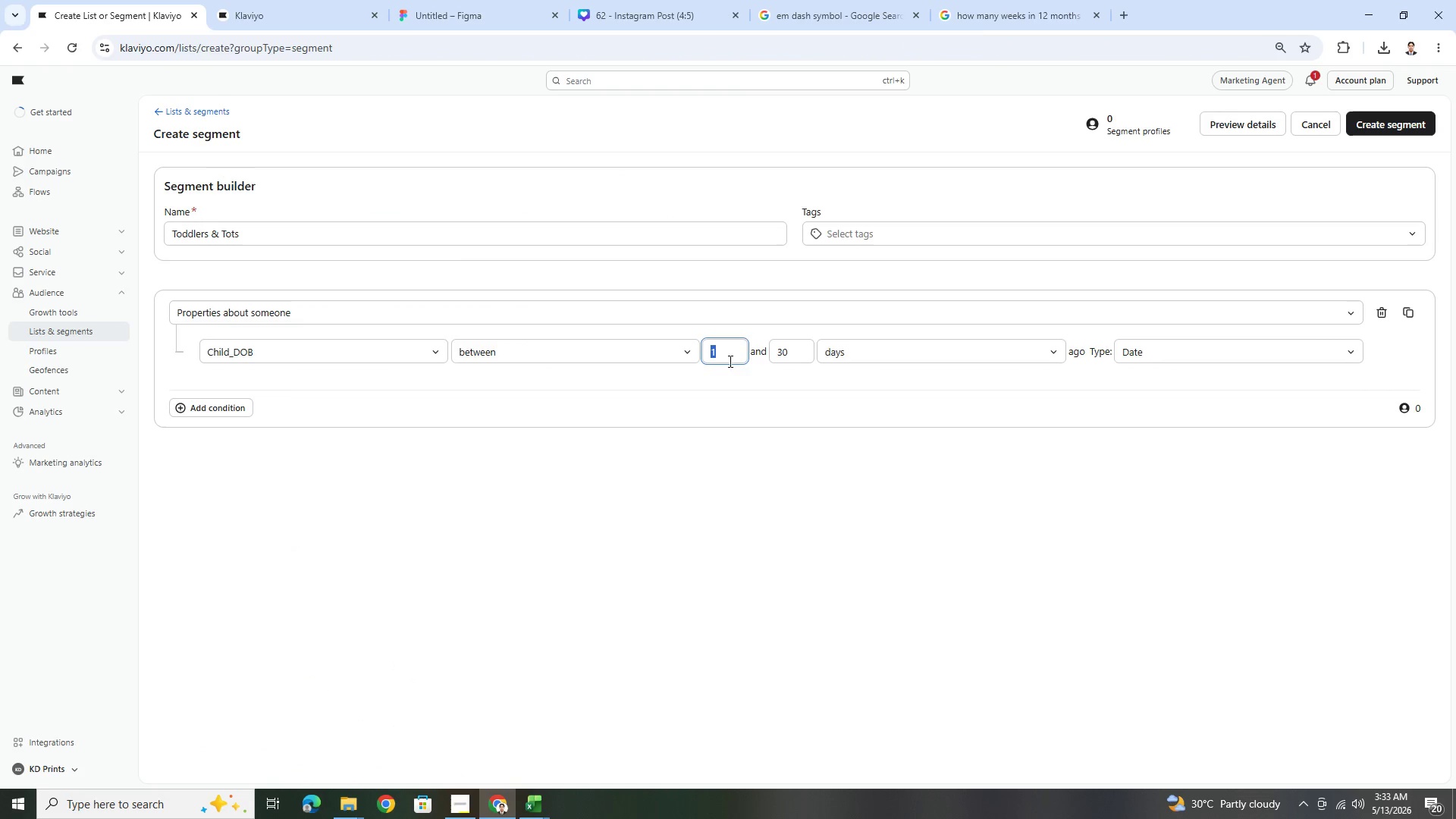 
double_click([727, 356])
 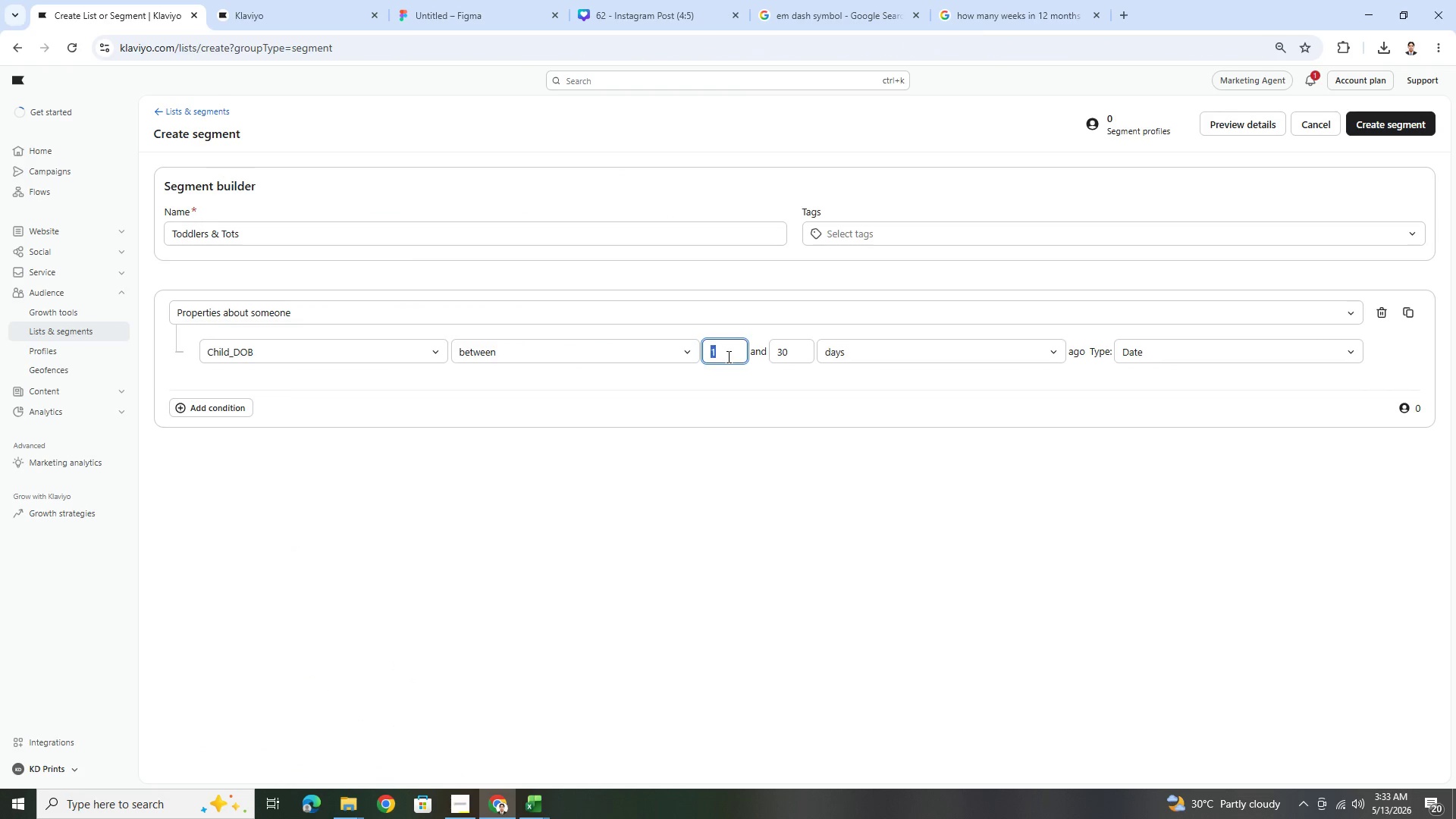 
triple_click([727, 356])
 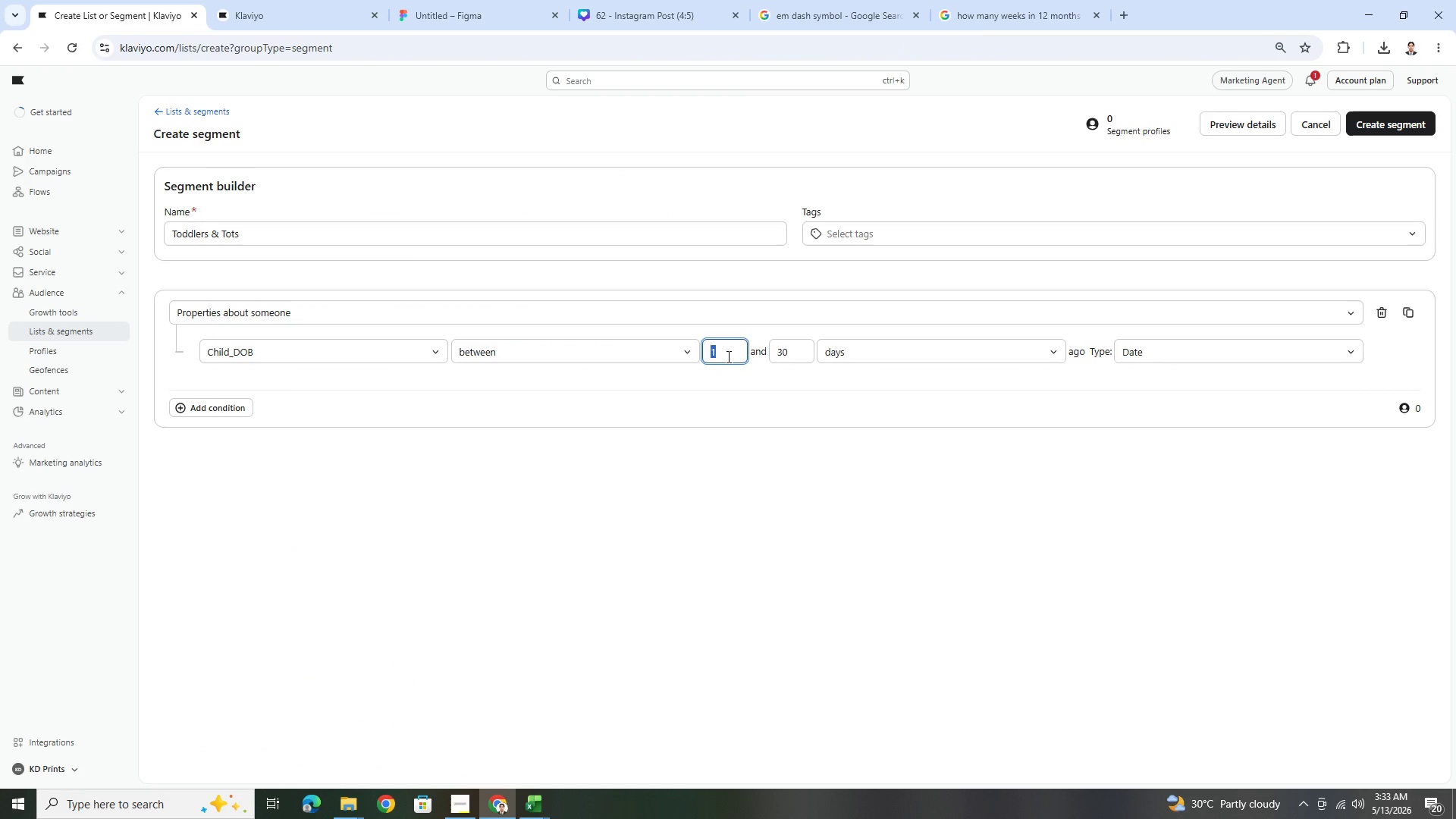 
key(Numpad5)
 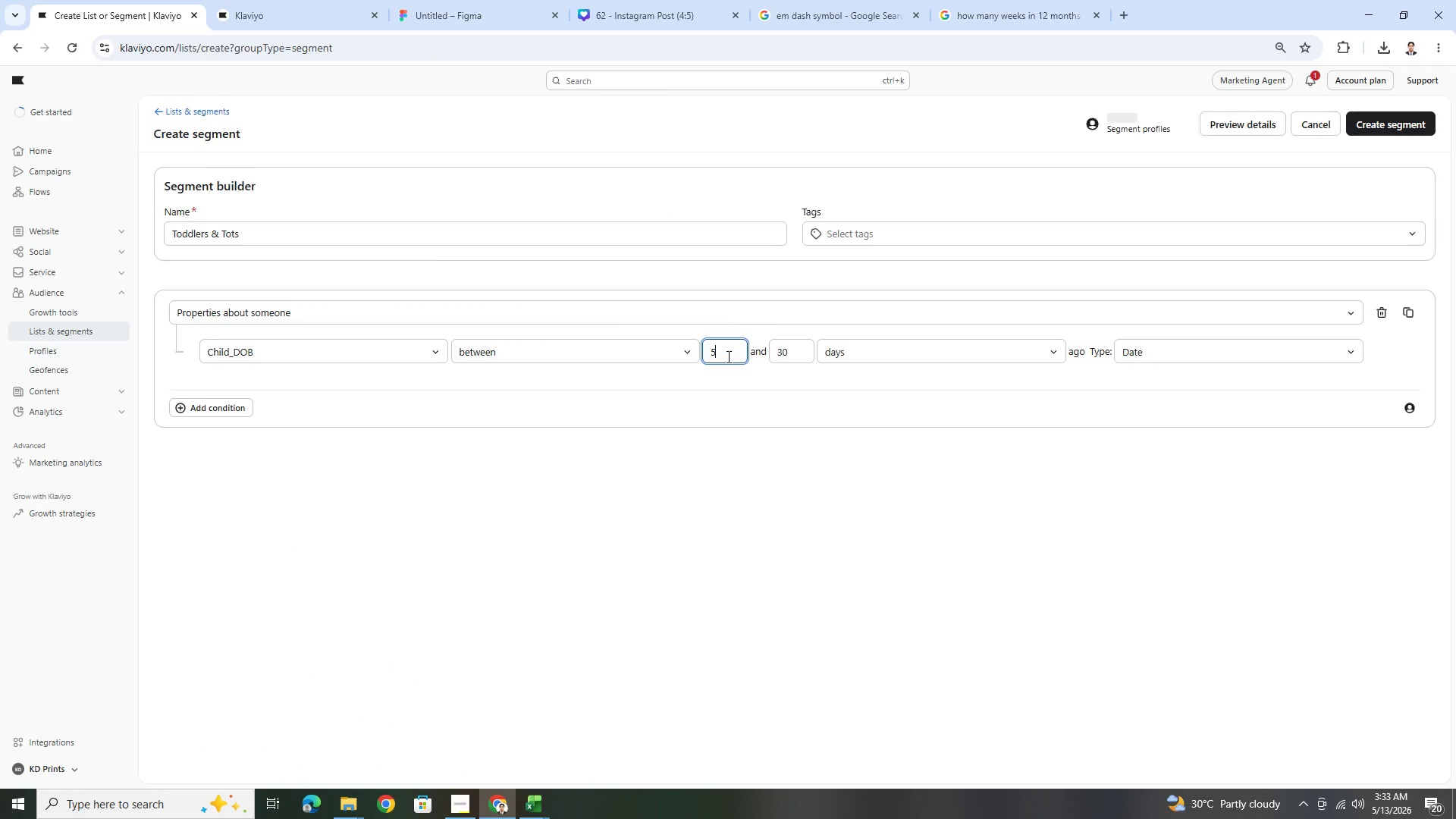 
key(Numpad2)
 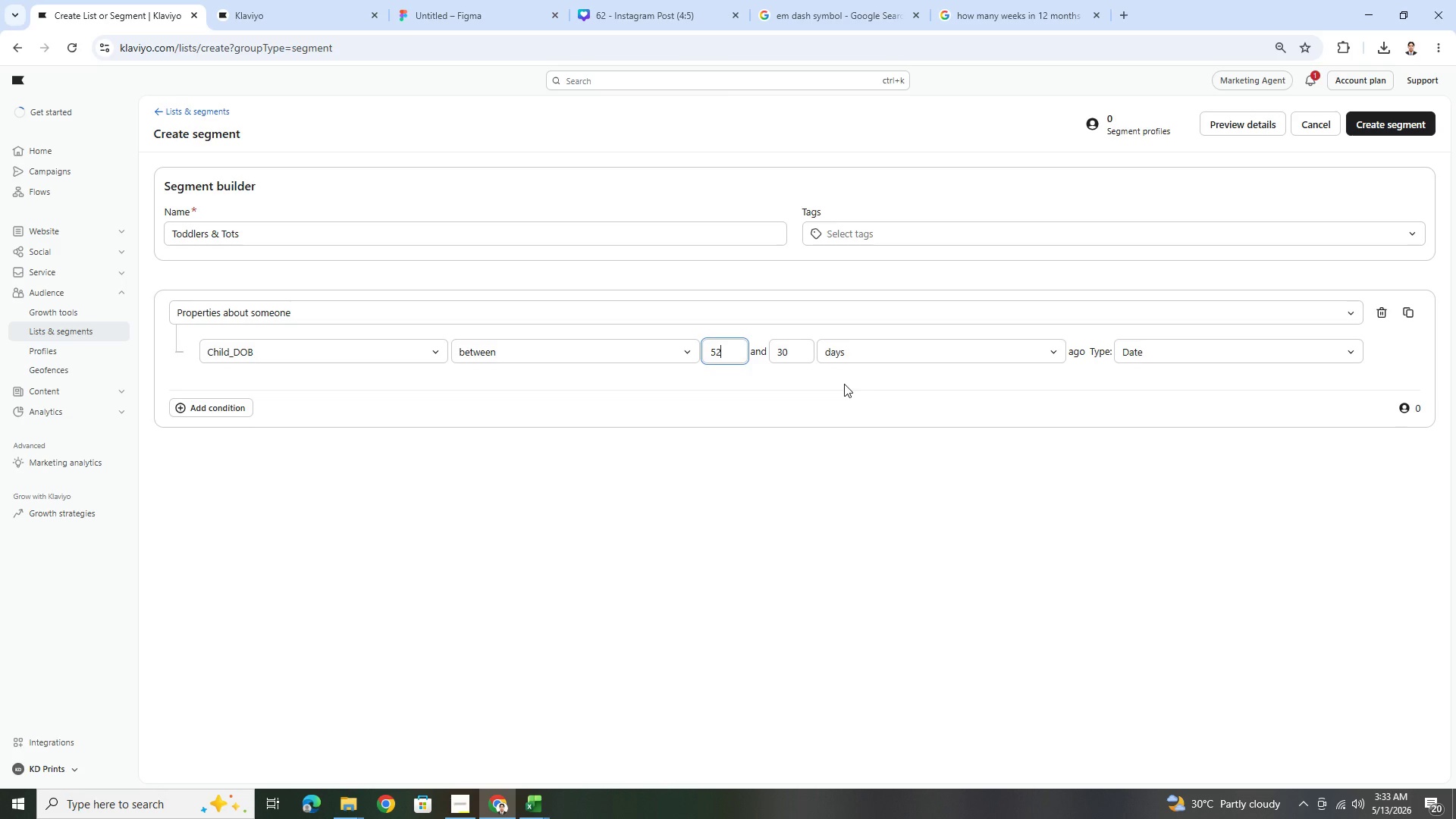 
wait(17.97)
 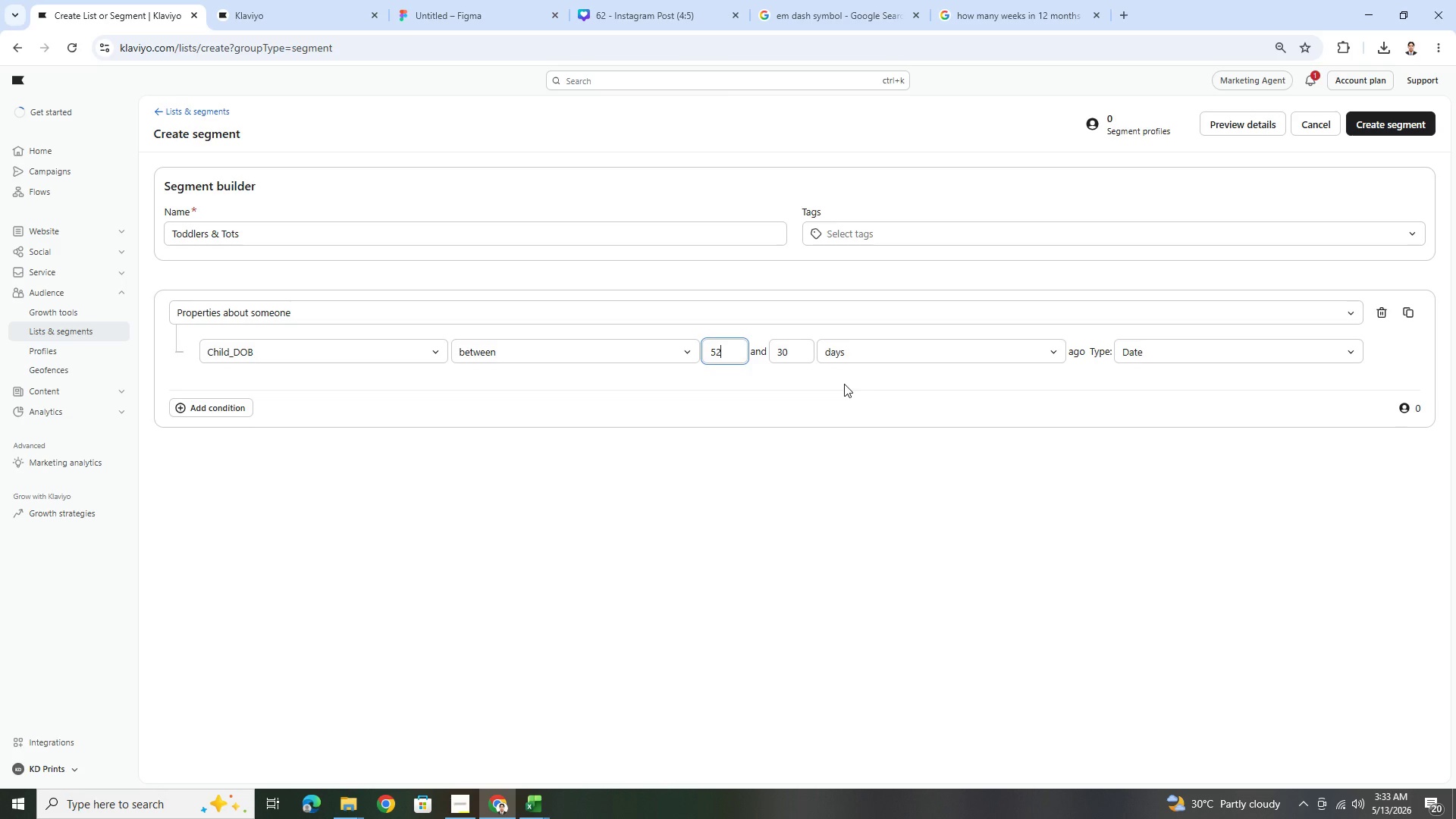 
double_click([802, 353])
 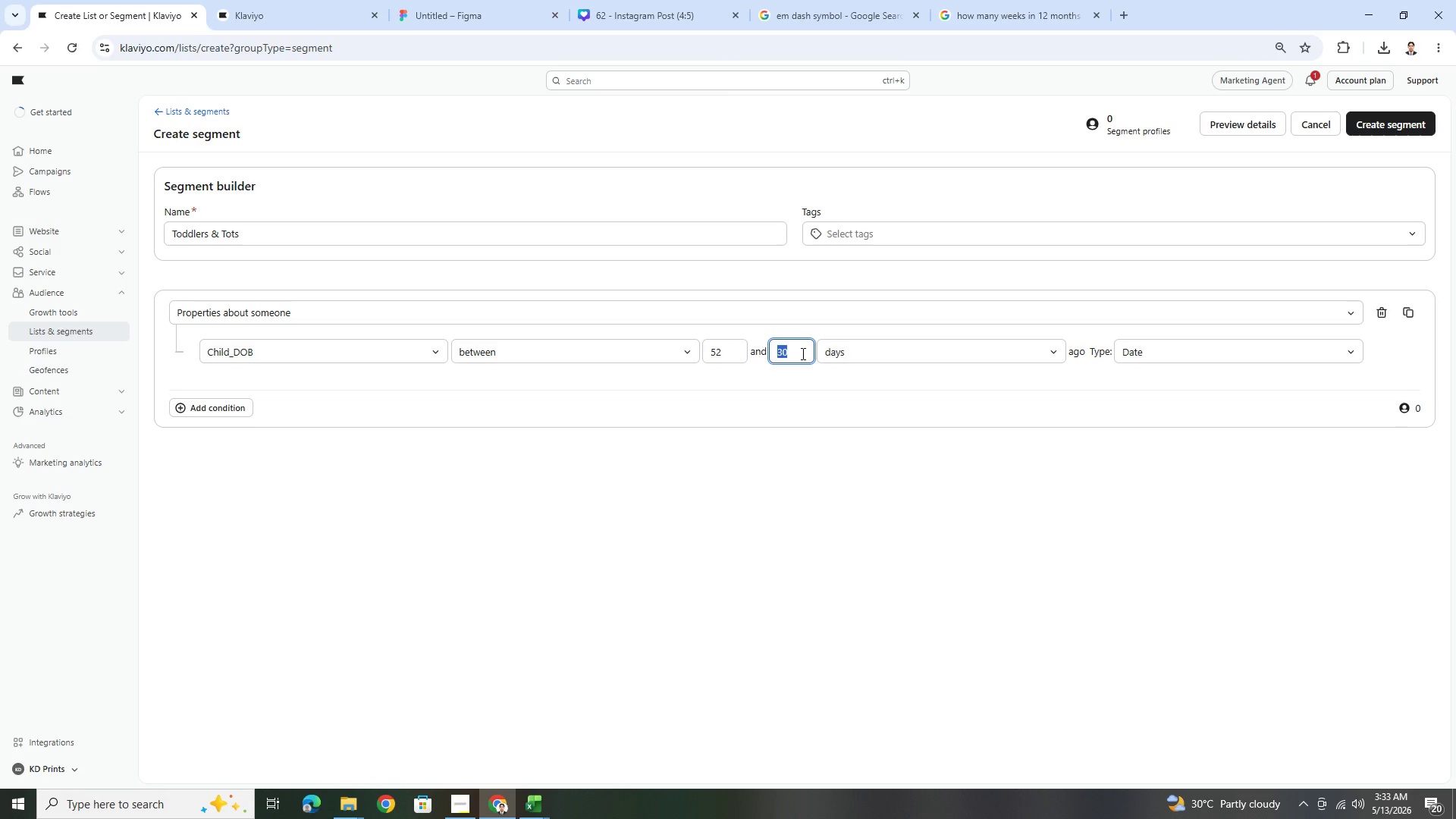 
triple_click([802, 353])
 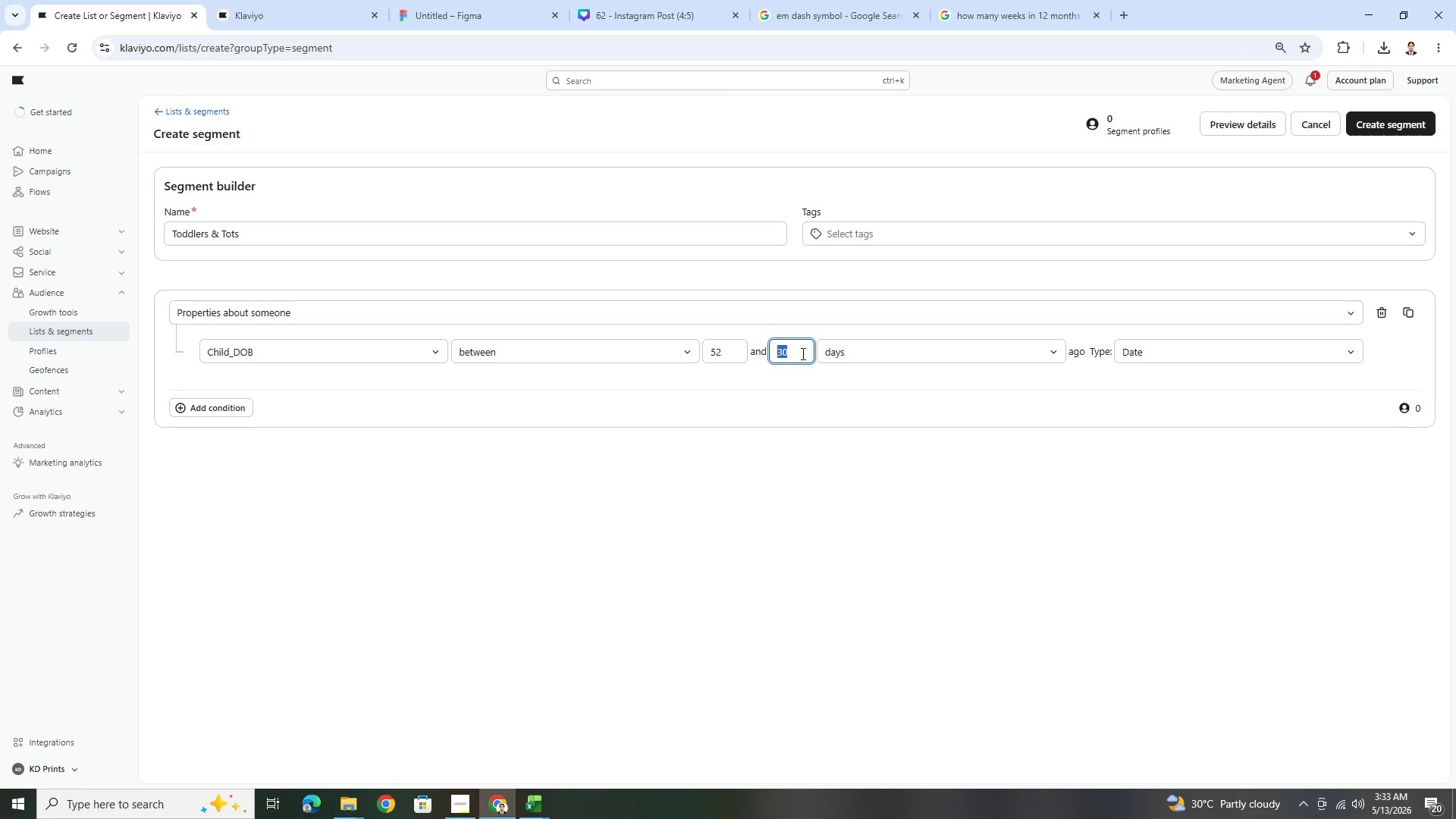 
key(Numpad1)
 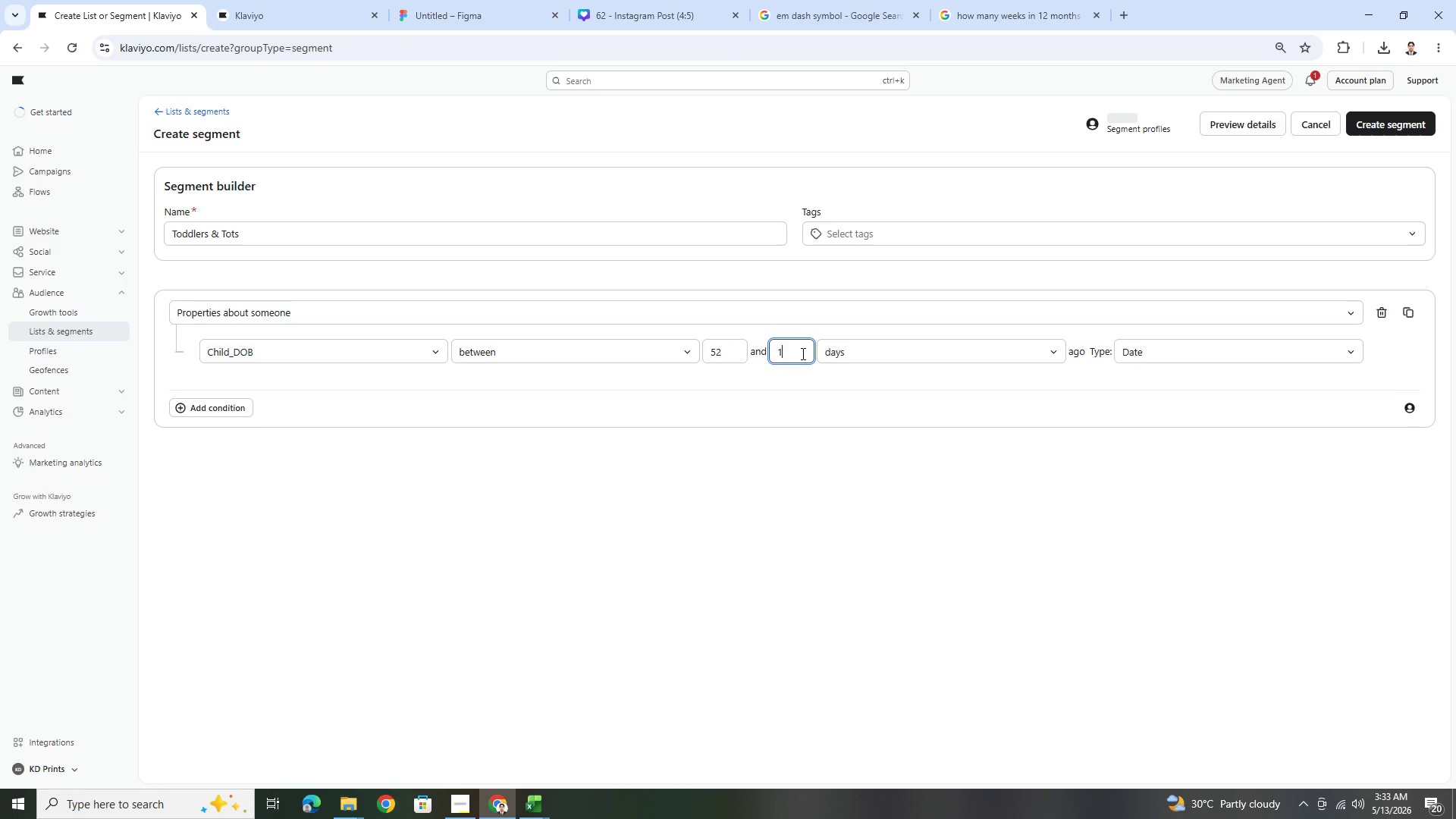 
key(Numpad5)
 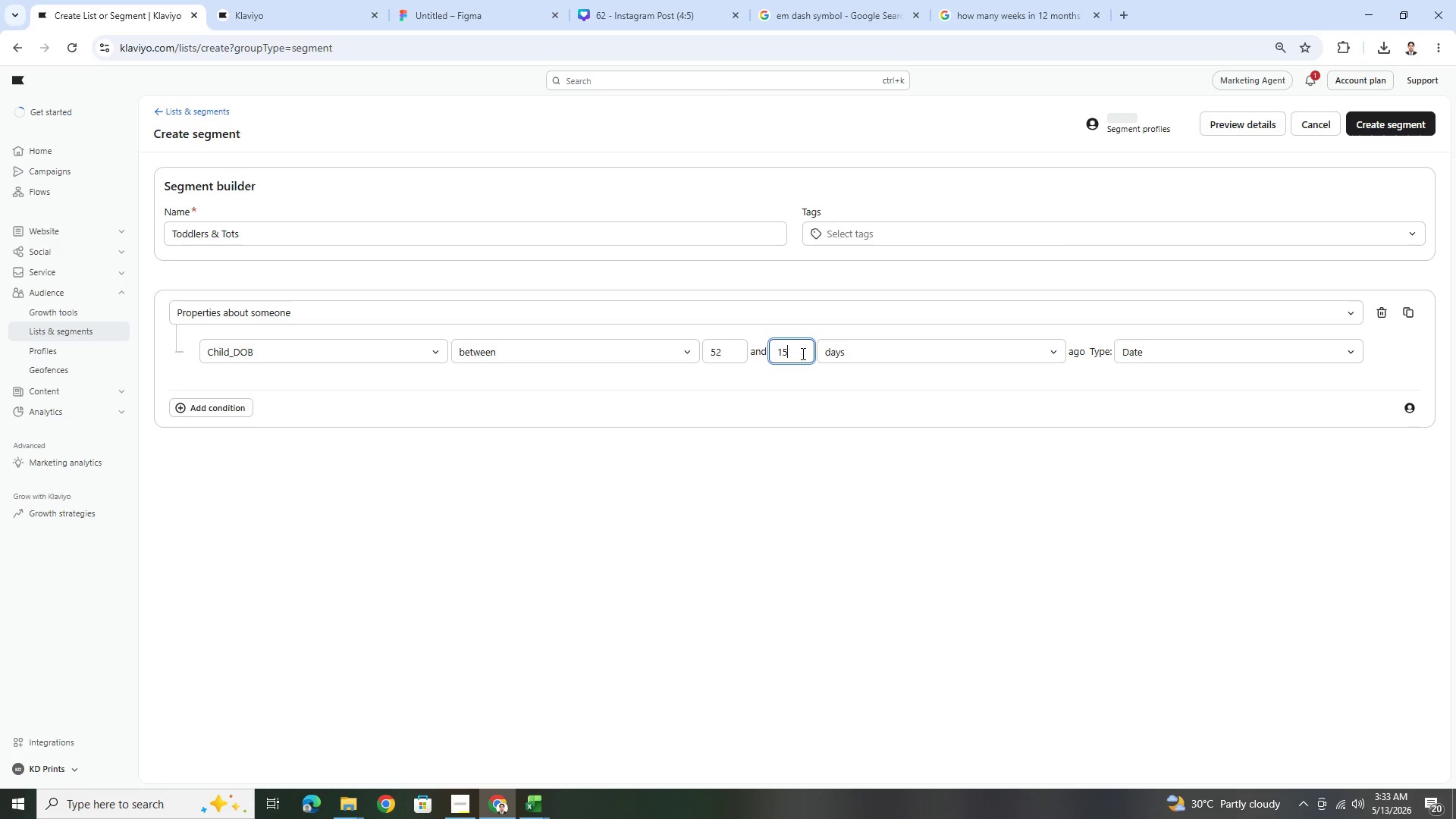 
key(Numpad6)
 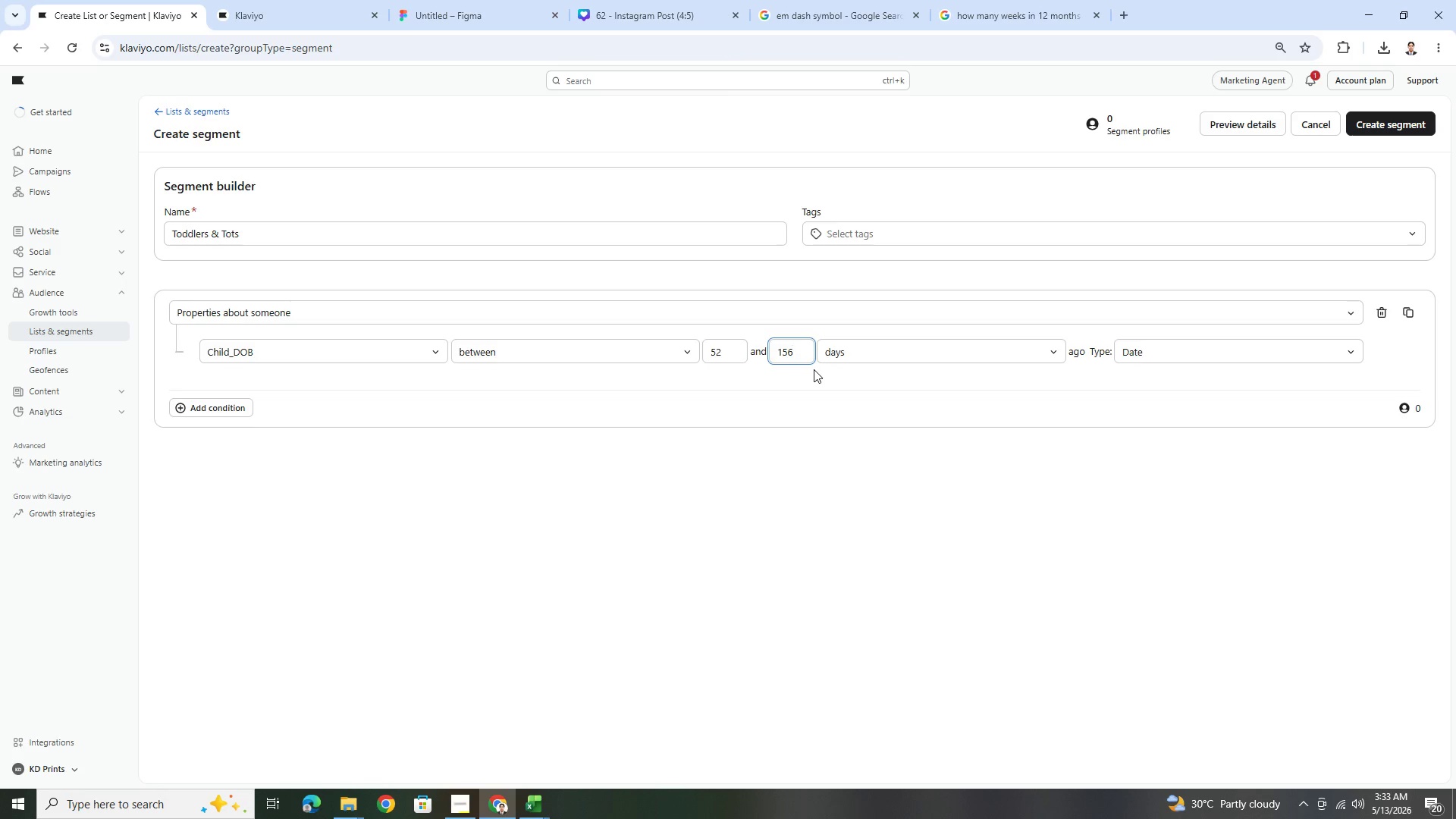 
left_click([849, 347])
 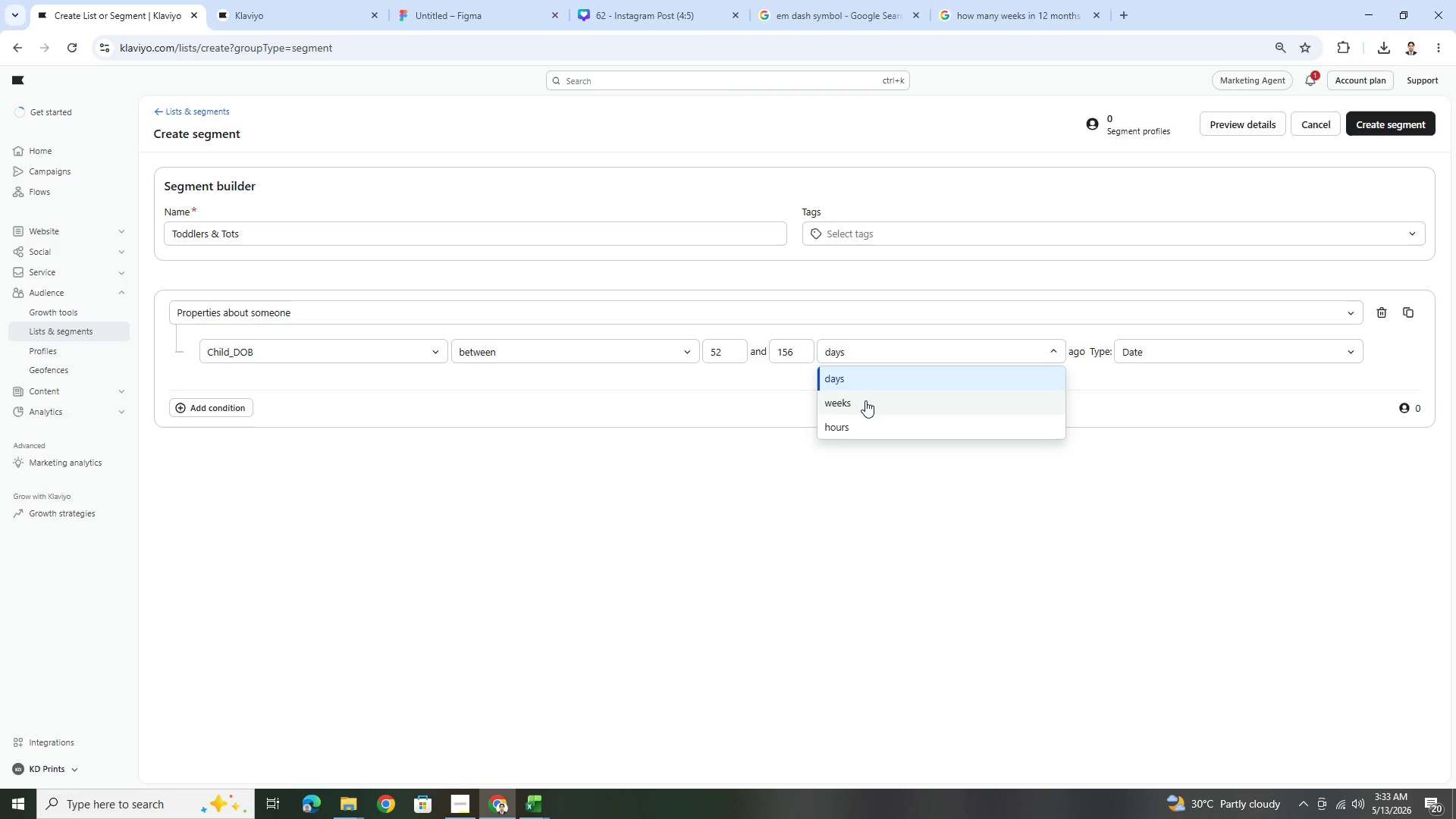 
left_click([865, 404])
 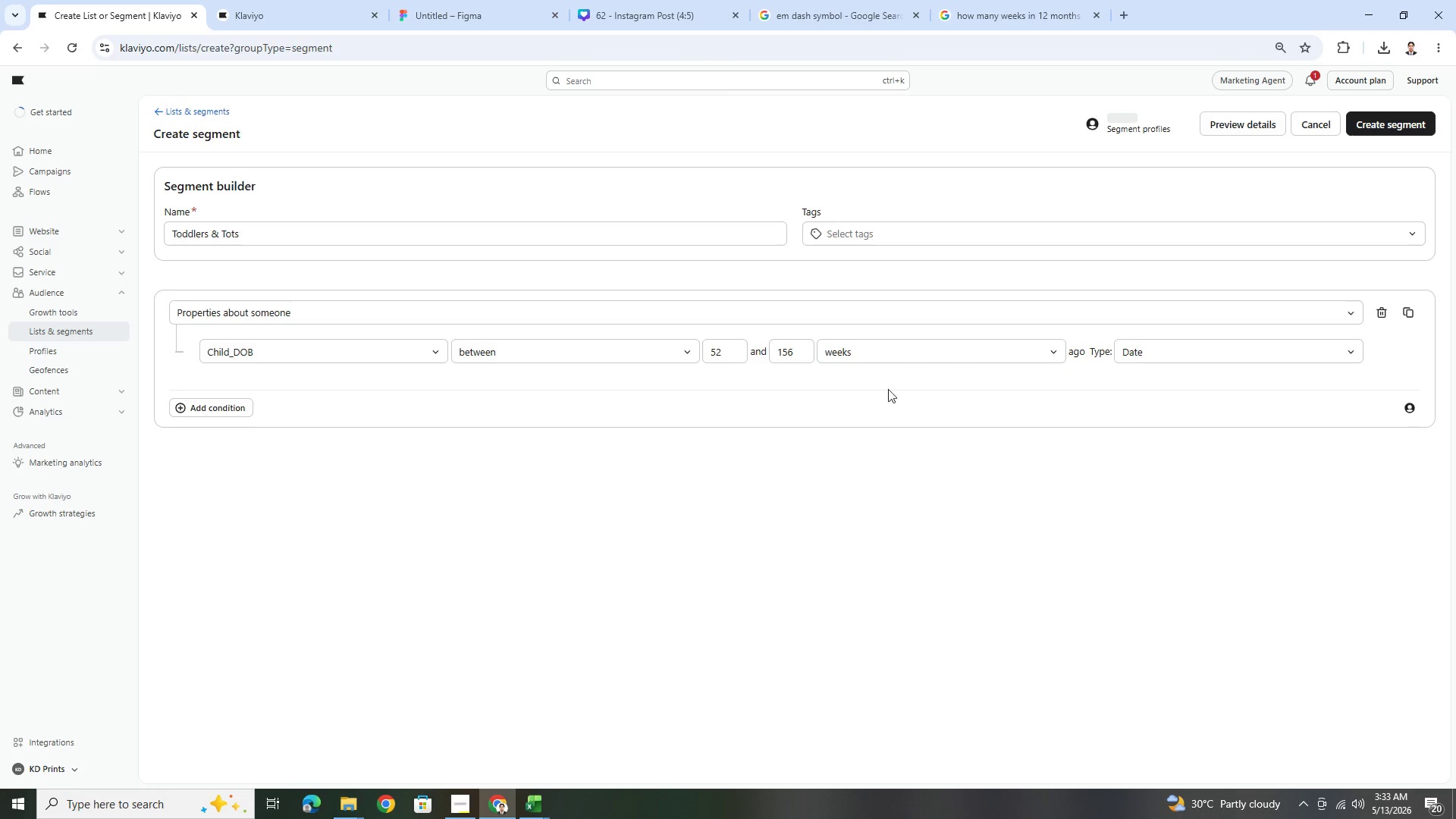 
left_click([894, 356])
 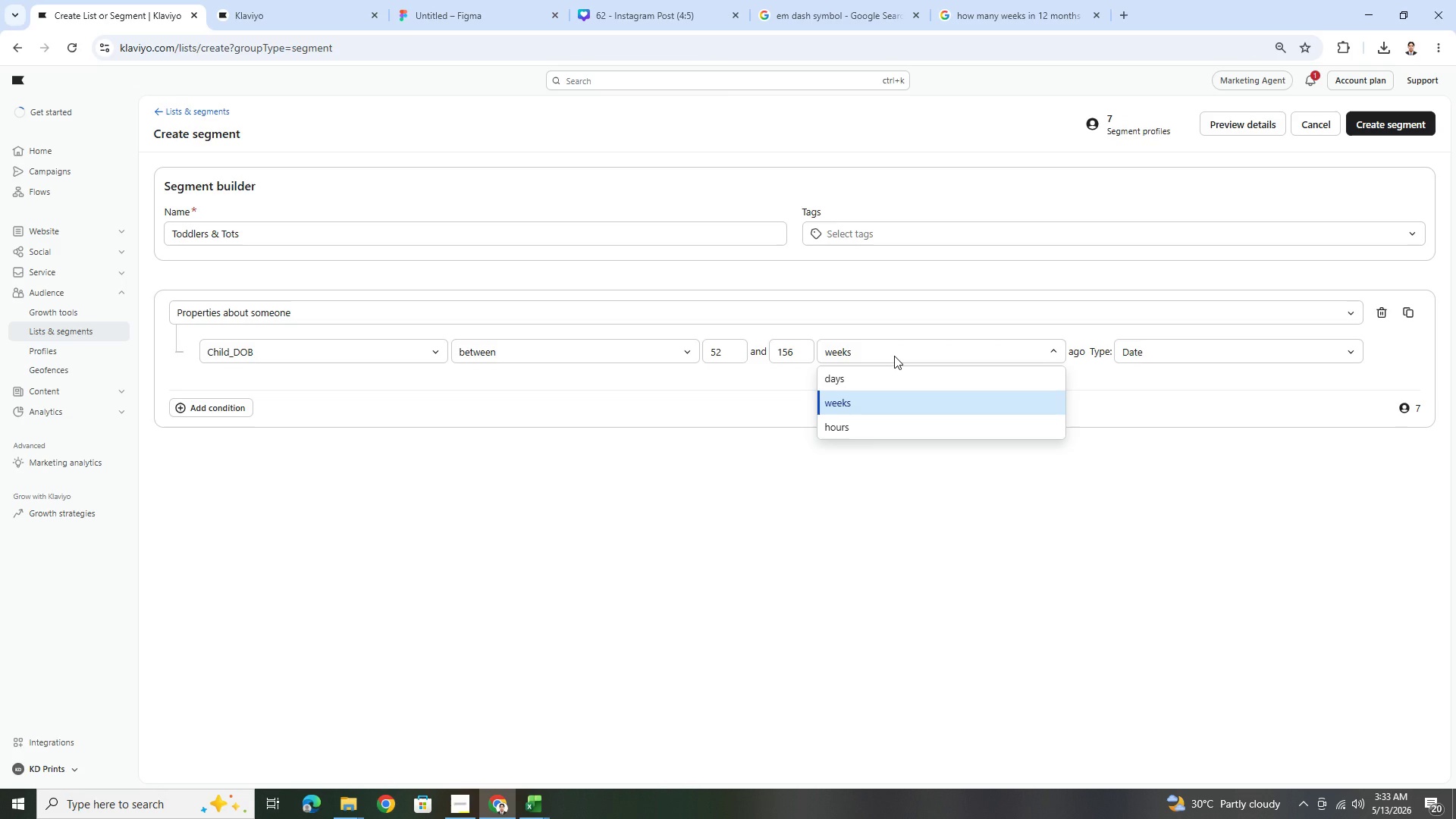 
left_click([894, 356])
 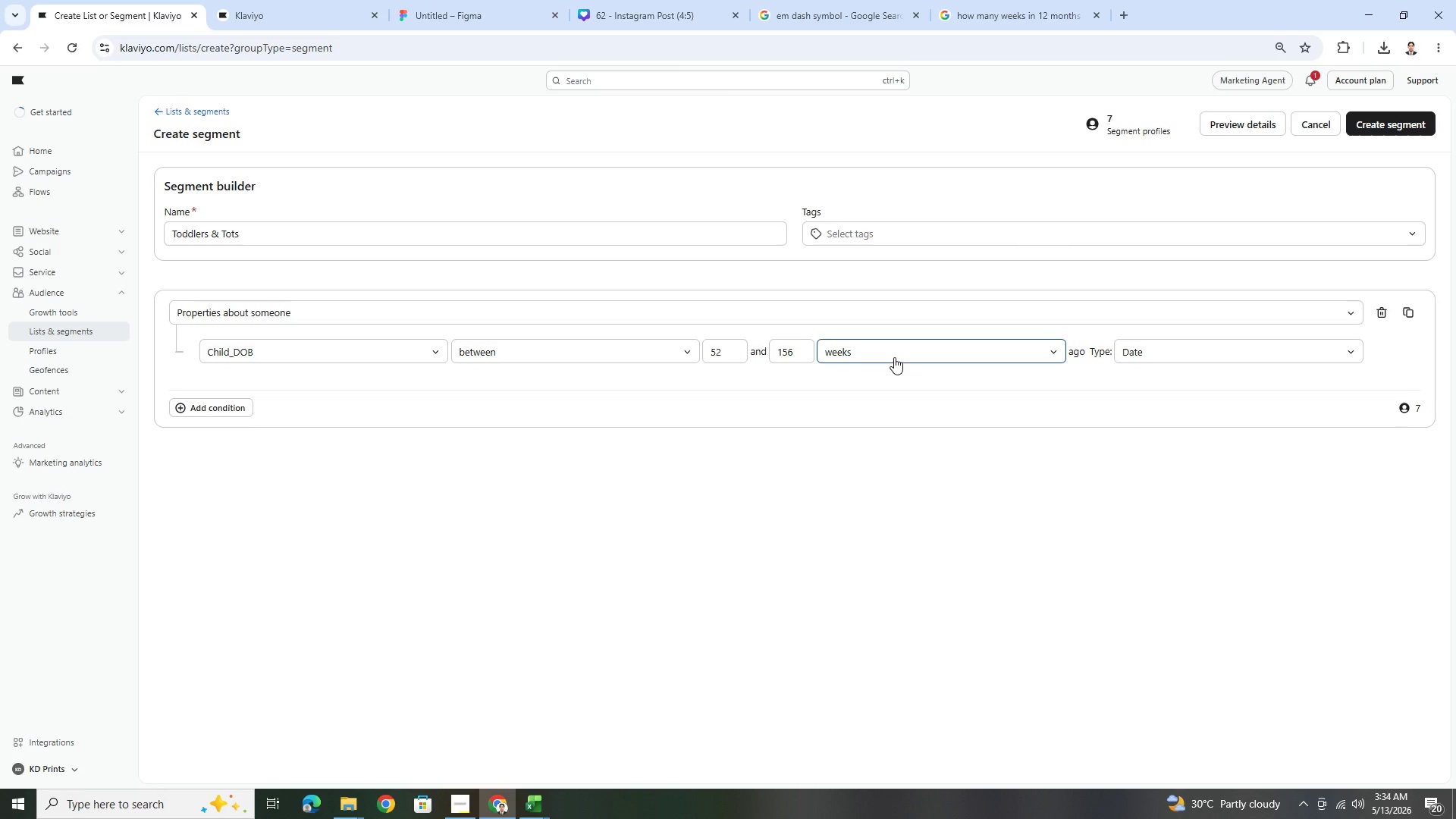 
wait(28.09)
 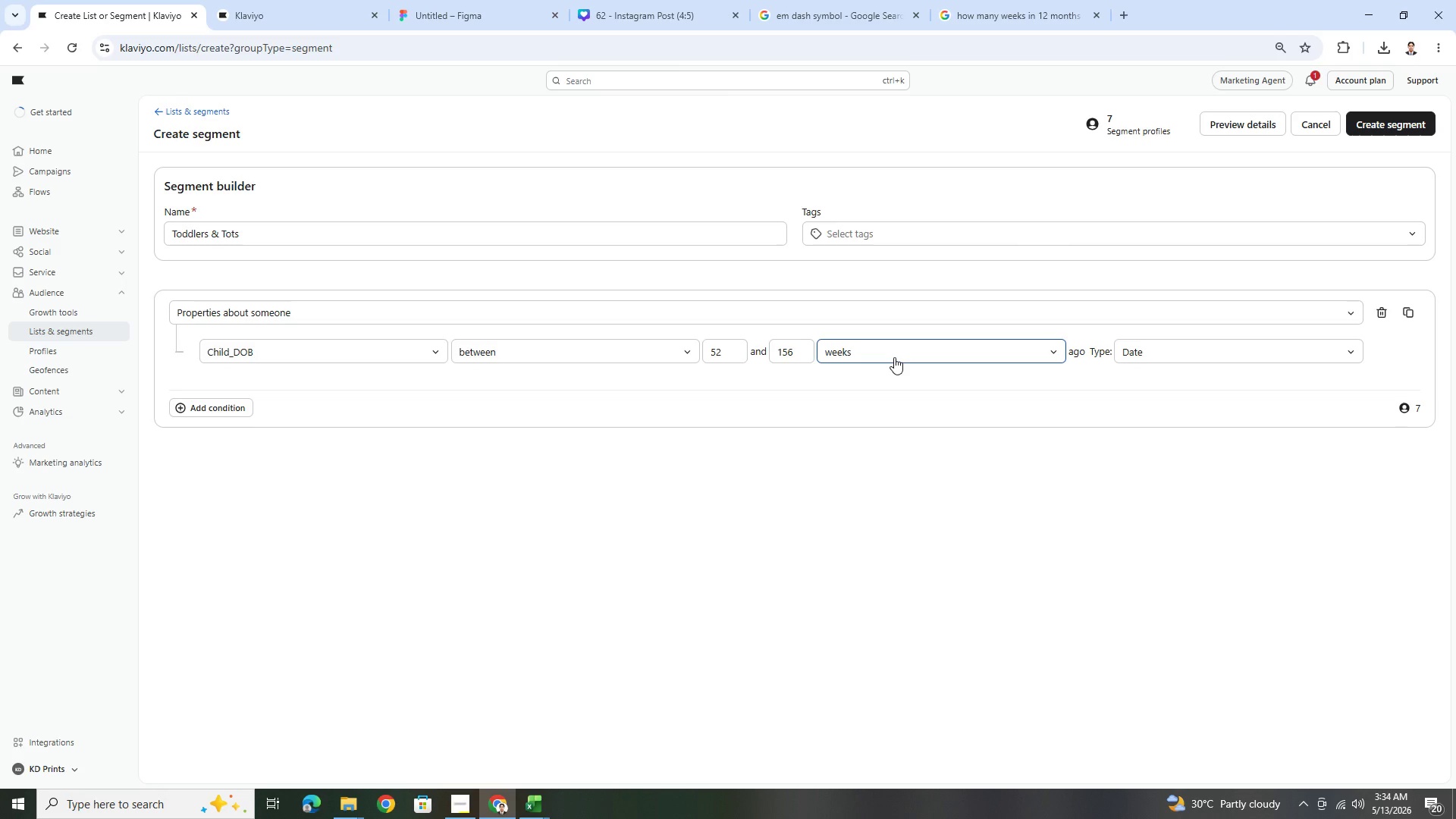 
left_click([1240, 116])
 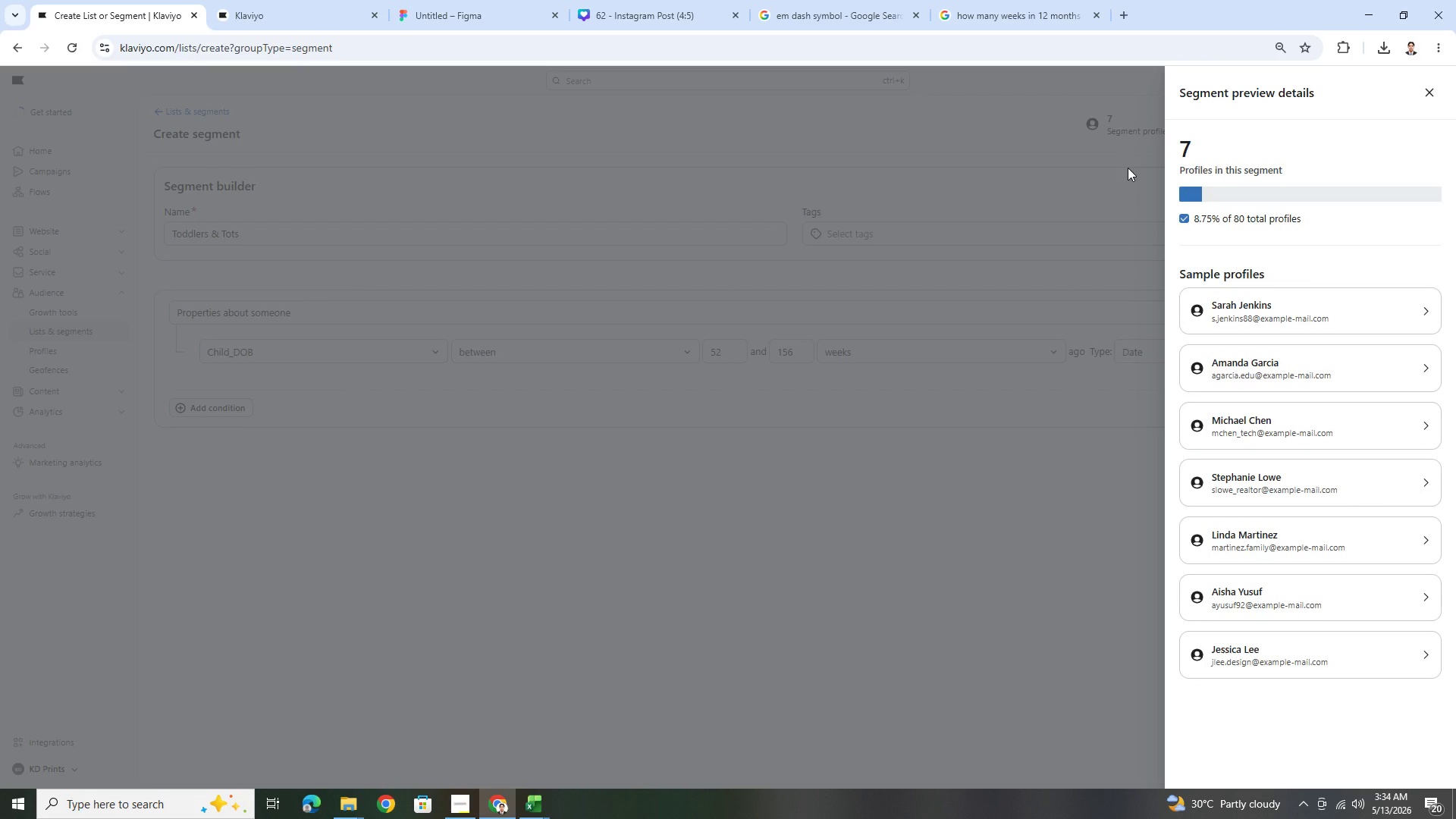 
wait(10.44)
 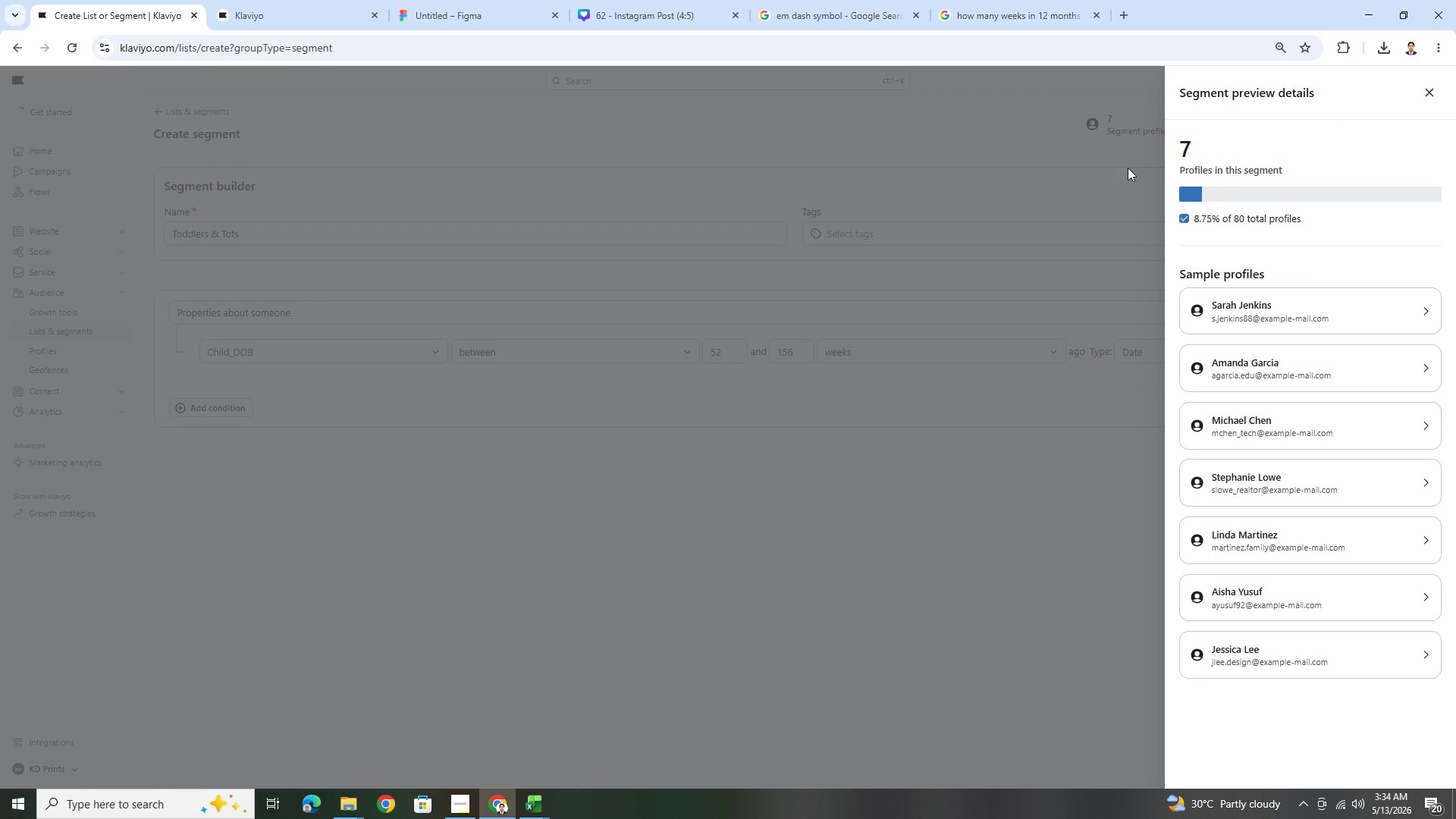 
left_click([527, 805])
 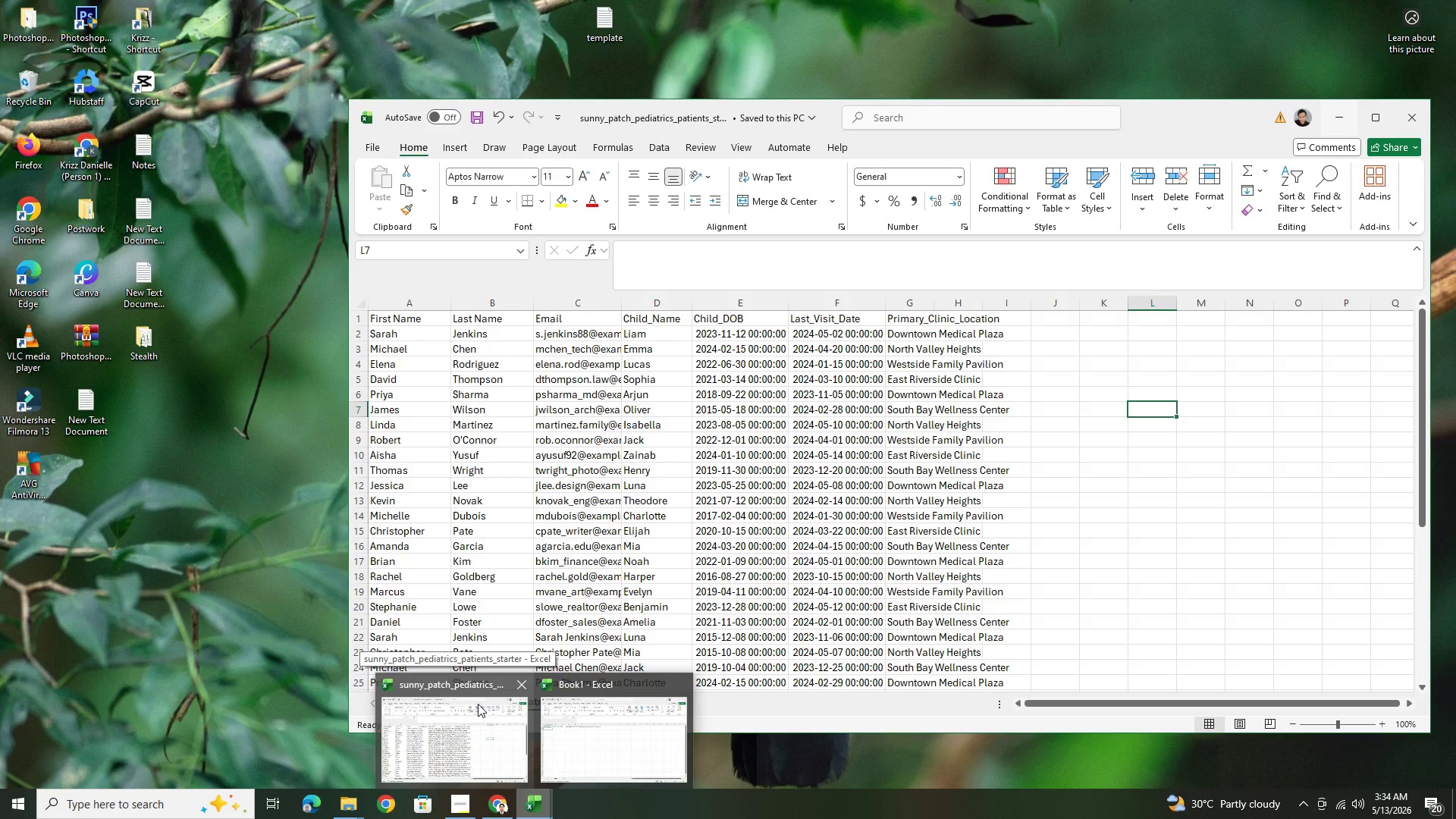 
wait(9.02)
 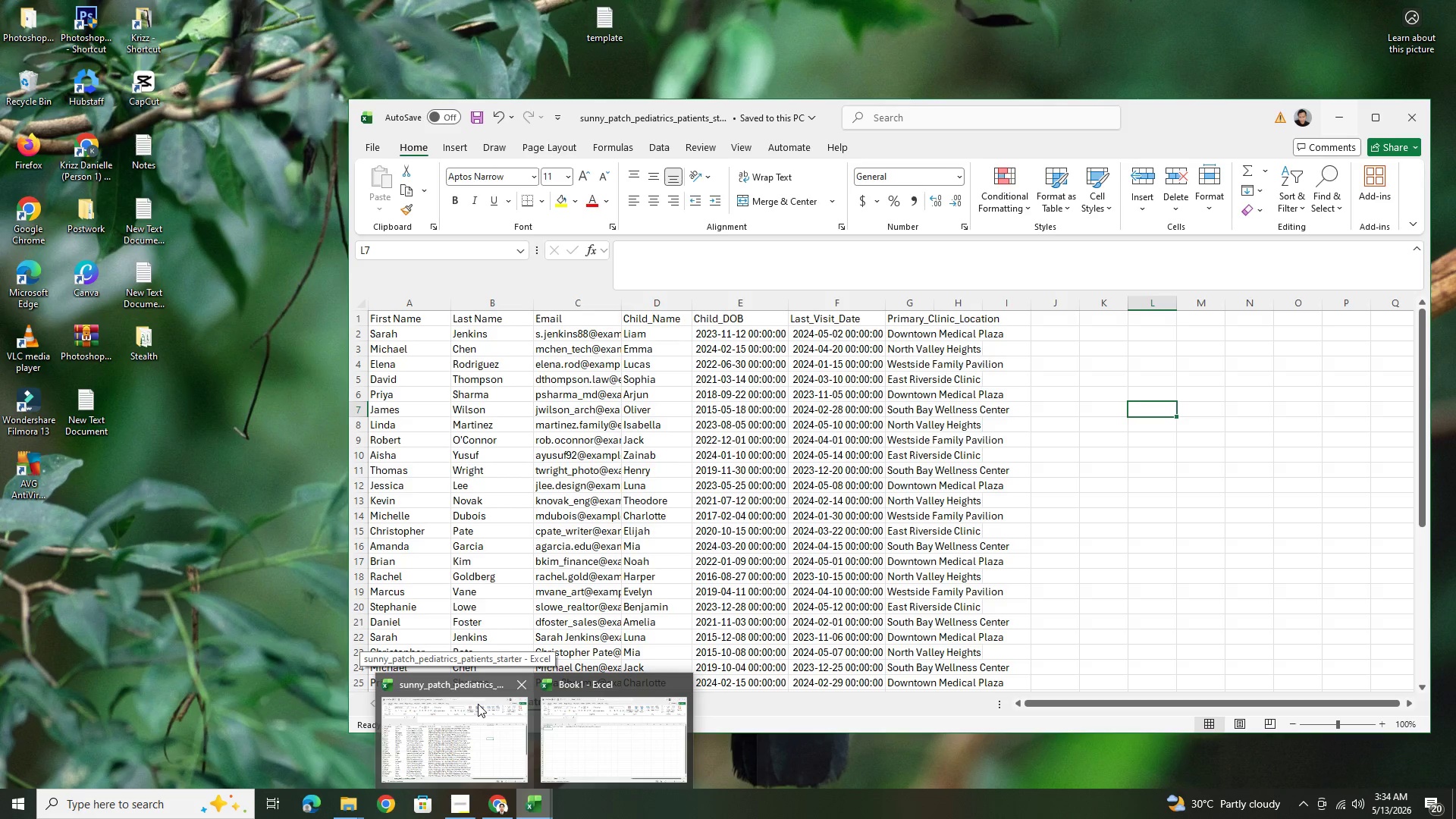 
left_click([478, 704])
 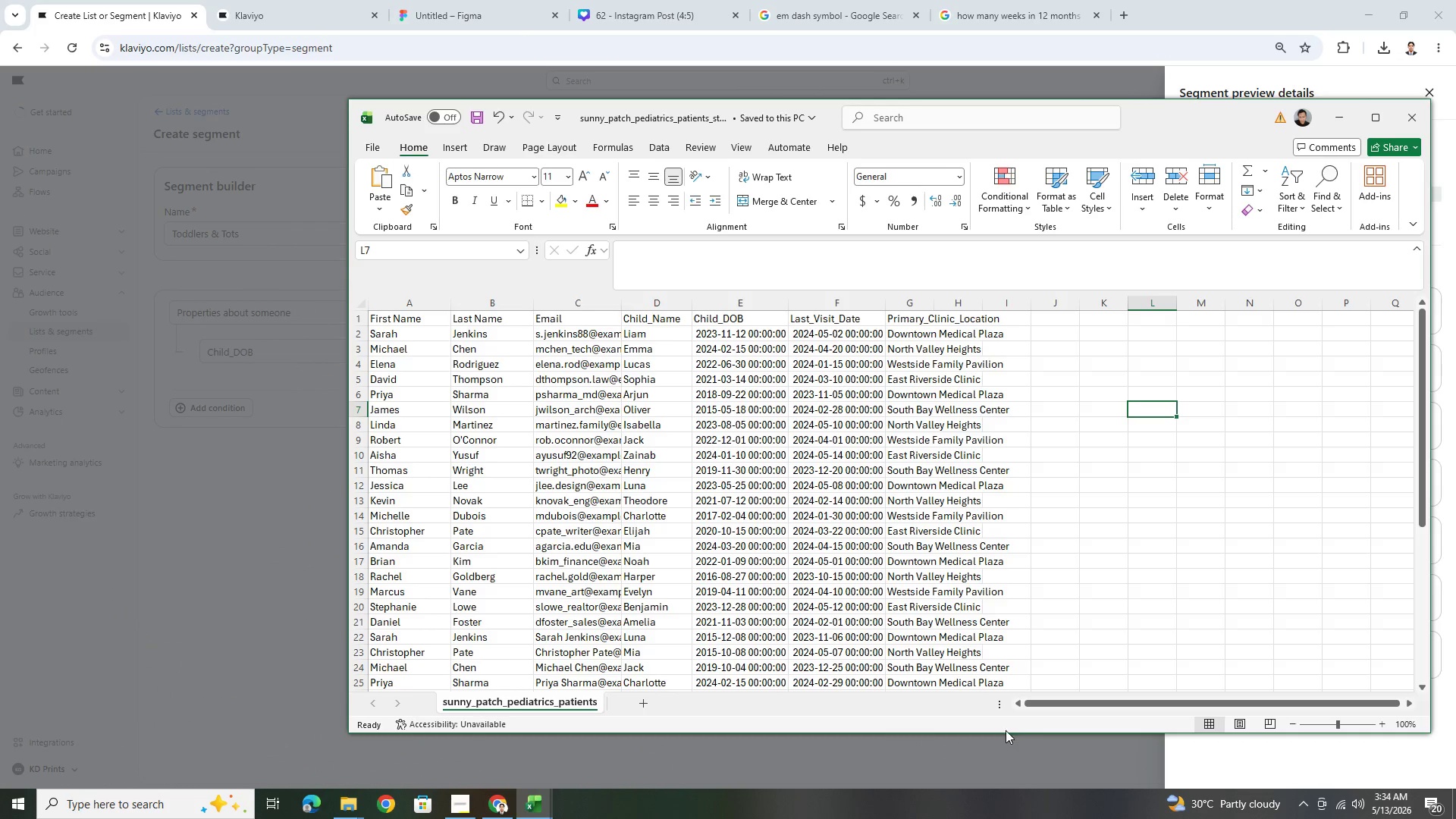 
left_click([946, 761])